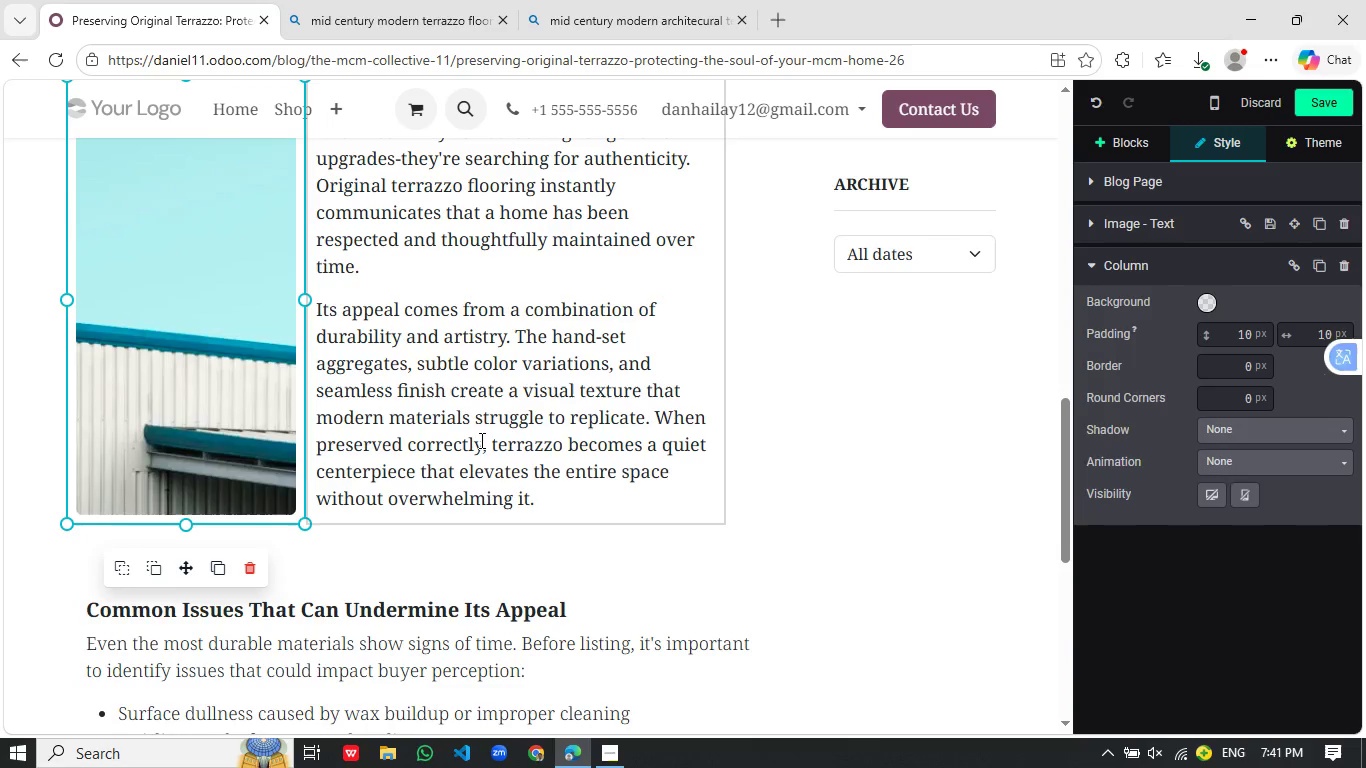 
scroll: coordinate [458, 448], scroll_direction: up, amount: 3.0
 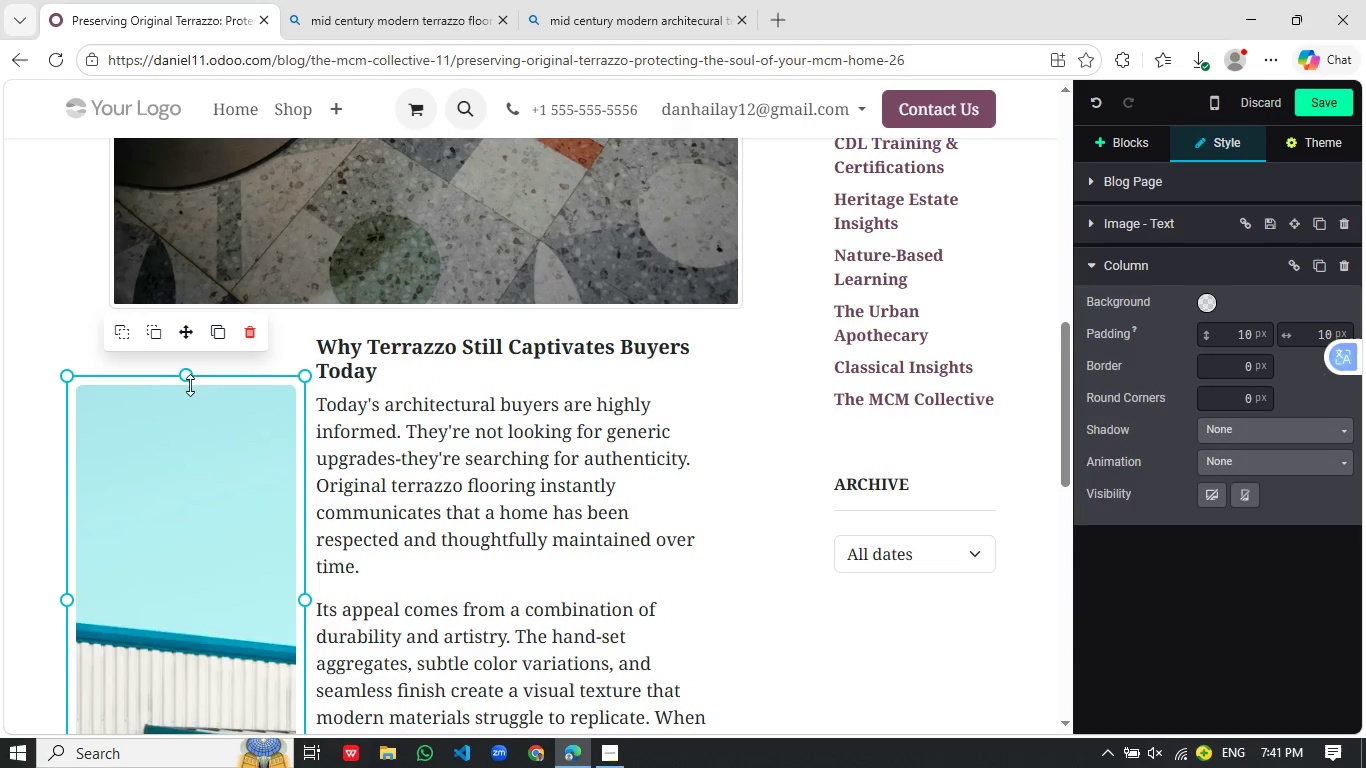 
left_click_drag(start_coordinate=[189, 382], to_coordinate=[191, 343])
 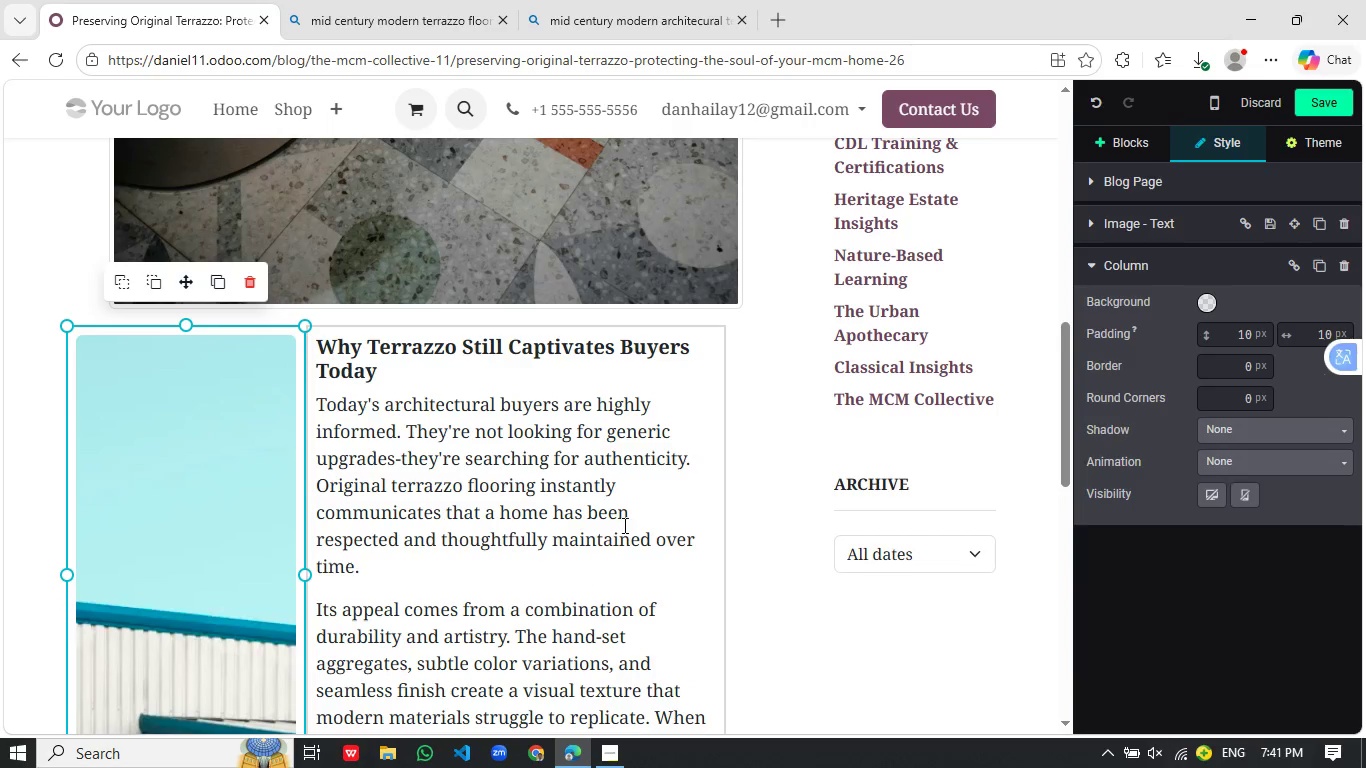 
scroll: coordinate [620, 528], scroll_direction: down, amount: 2.0
 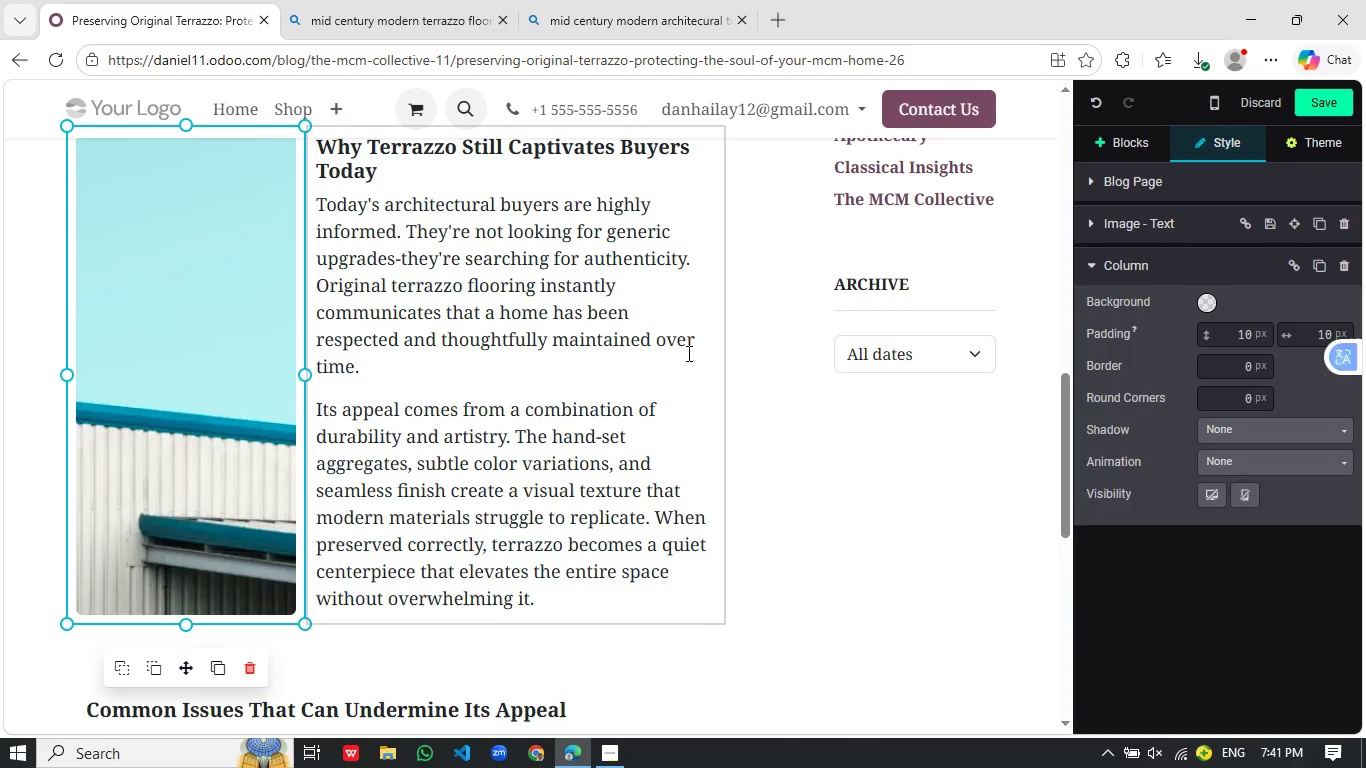 
left_click([674, 361])
 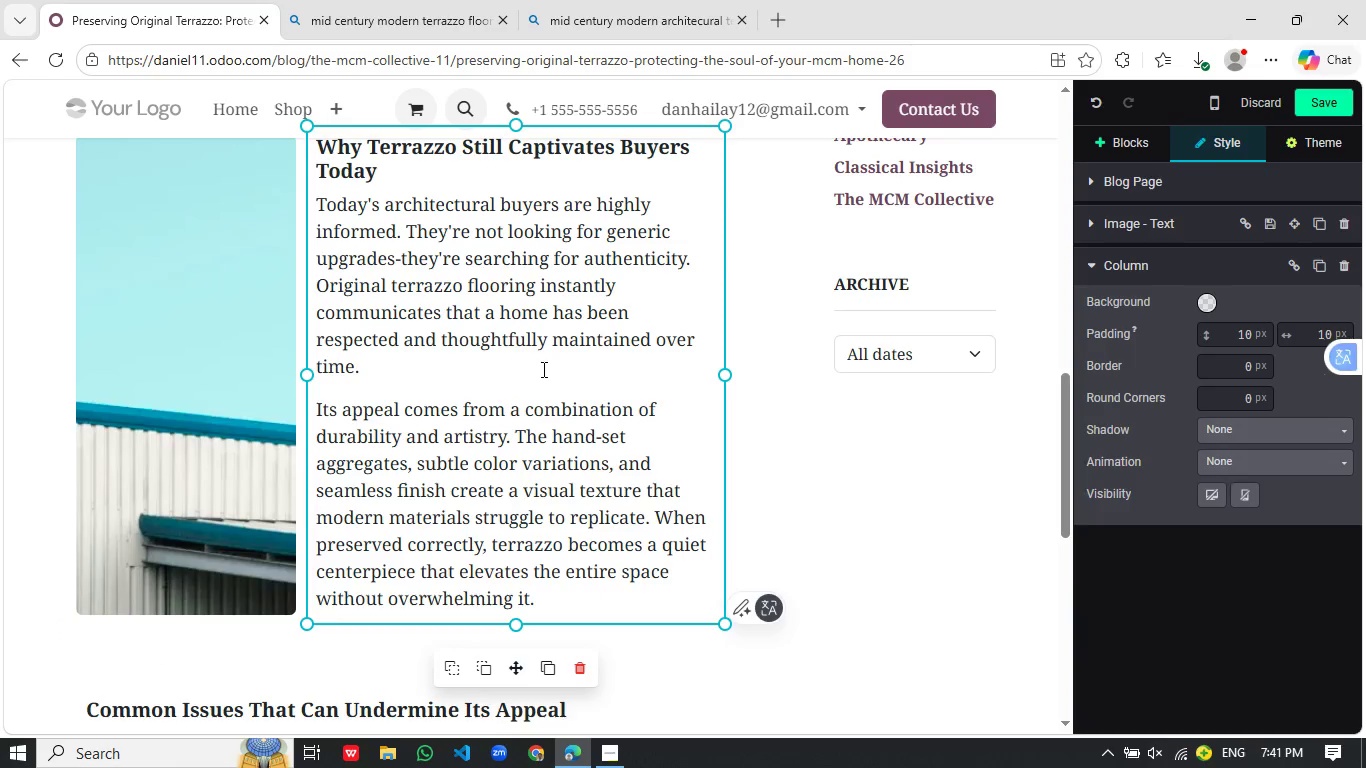 
left_click_drag(start_coordinate=[320, 308], to_coordinate=[558, 703])
 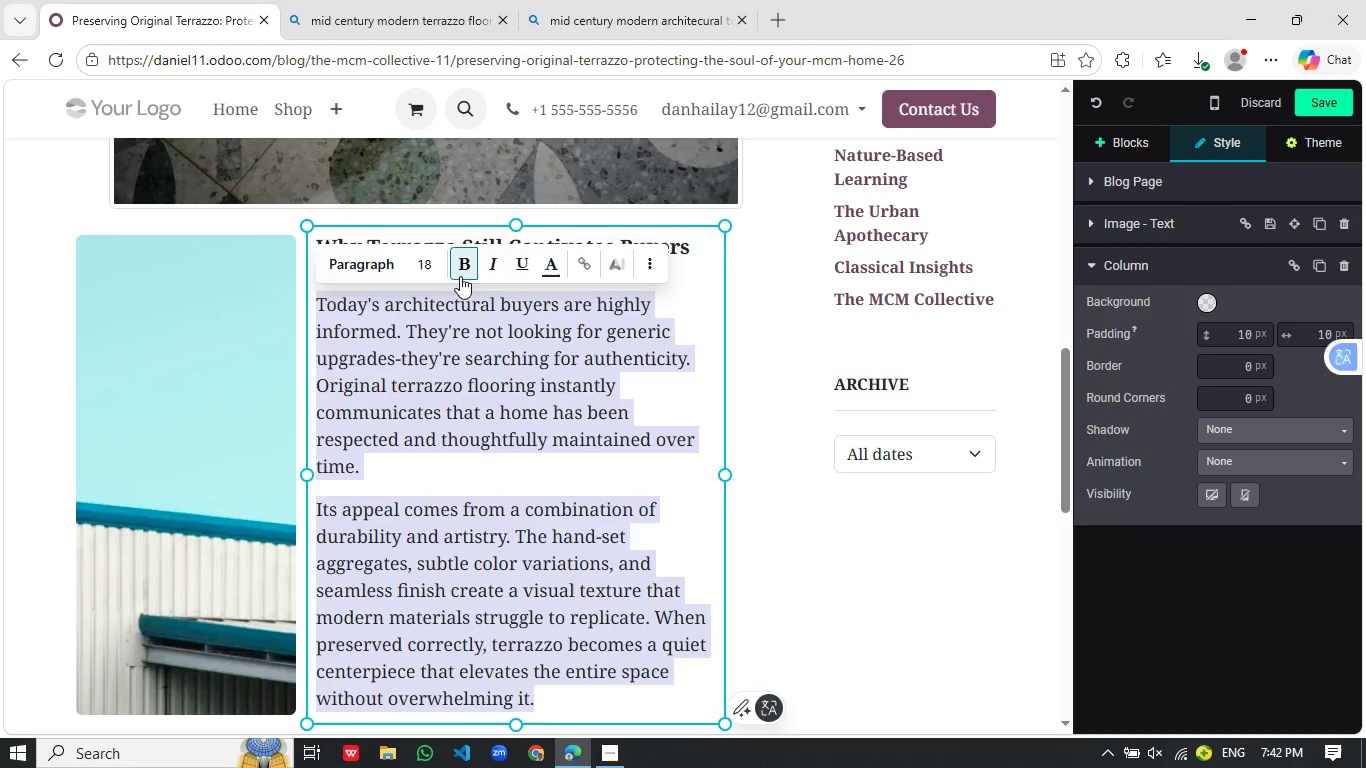 
scroll: coordinate [549, 367], scroll_direction: up, amount: 1.0
 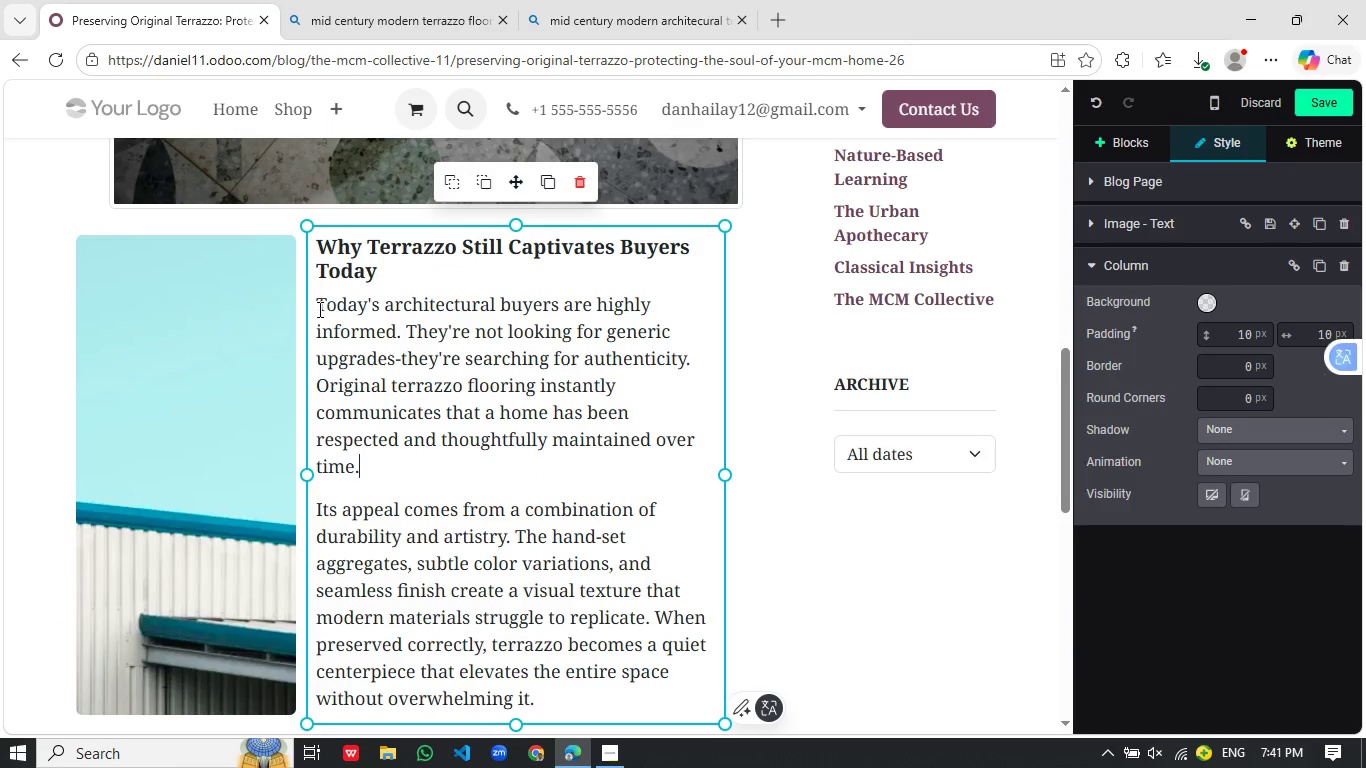 
left_click([460, 266])
 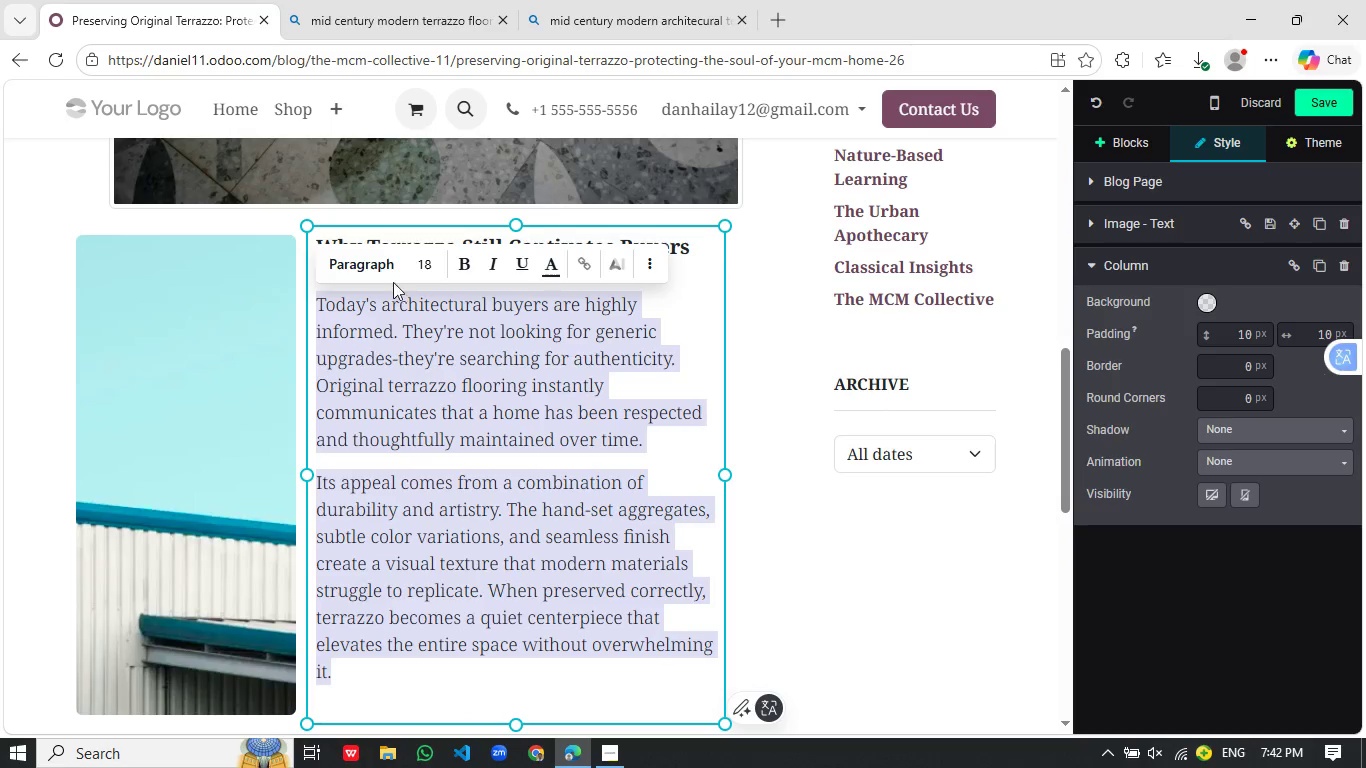 
left_click([382, 274])
 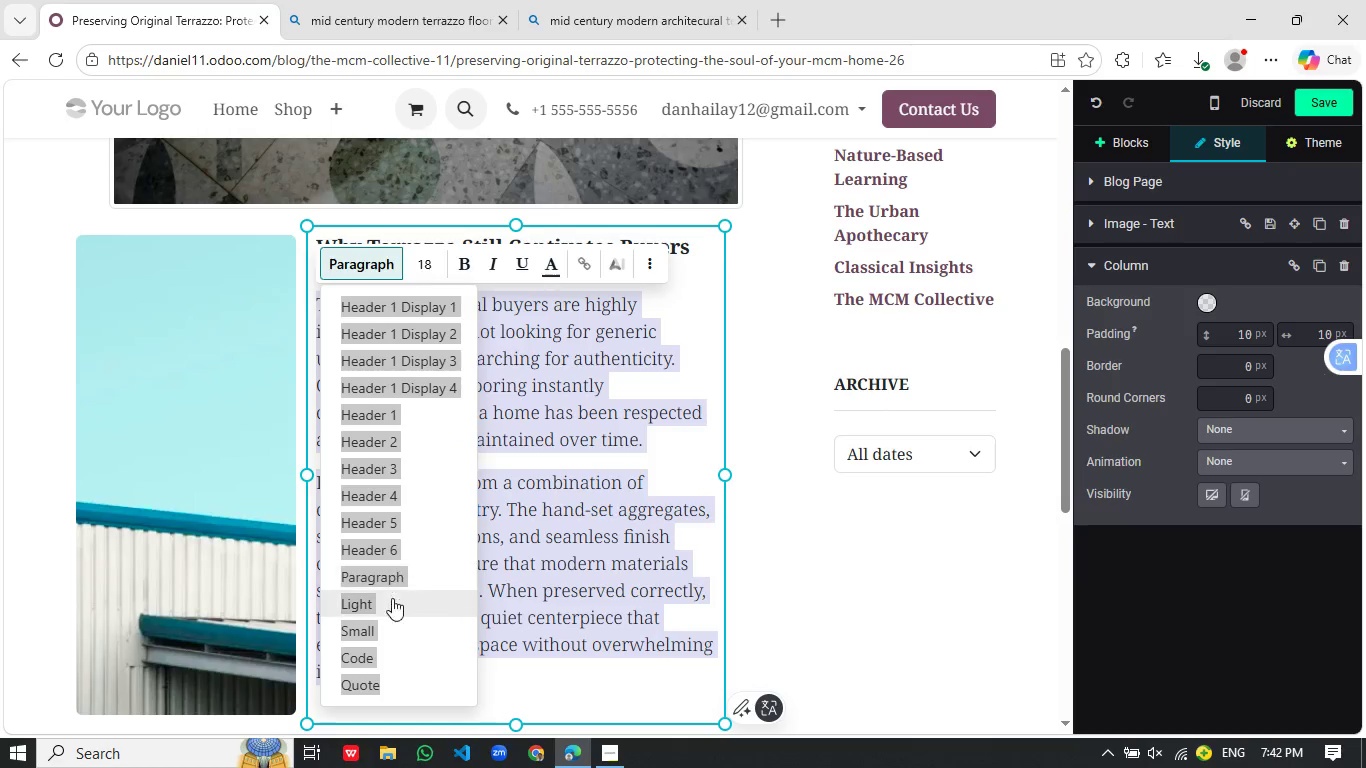 
left_click([381, 603])
 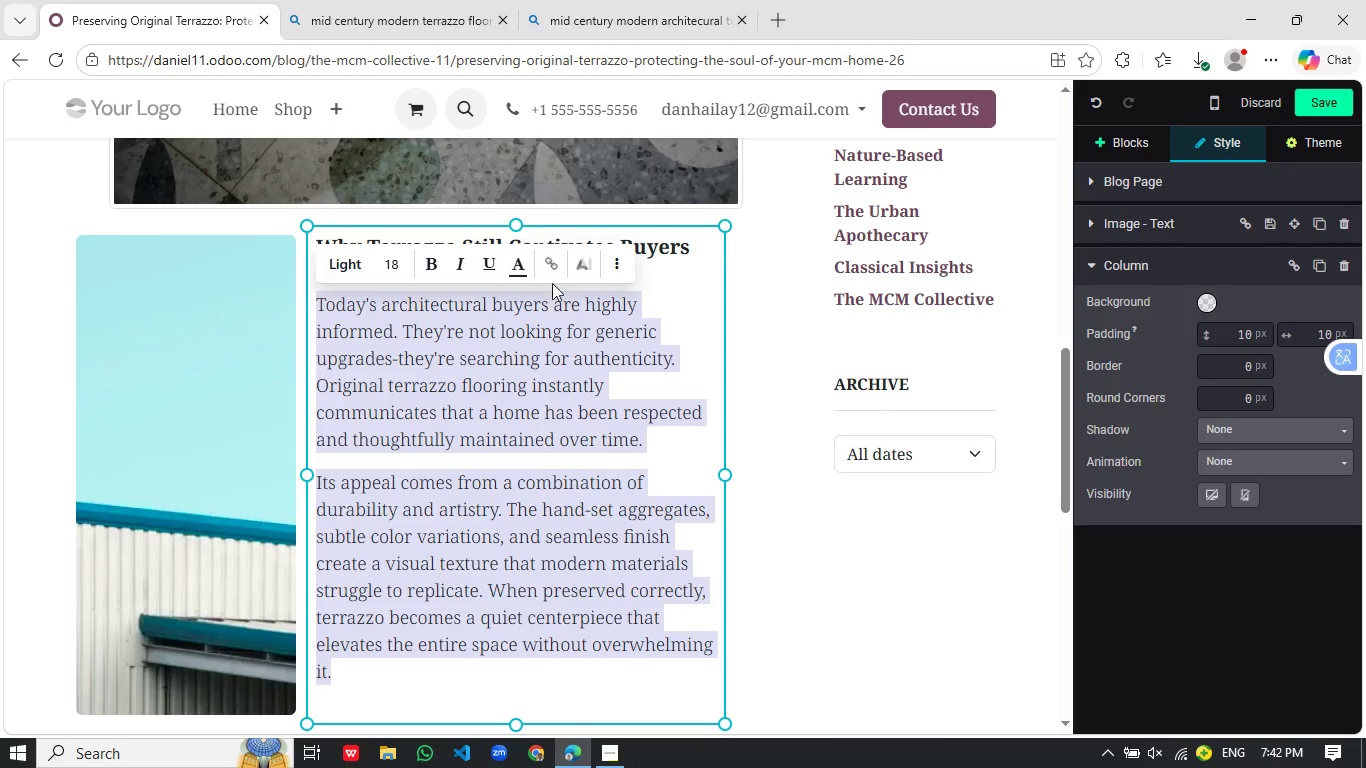 
left_click([616, 262])
 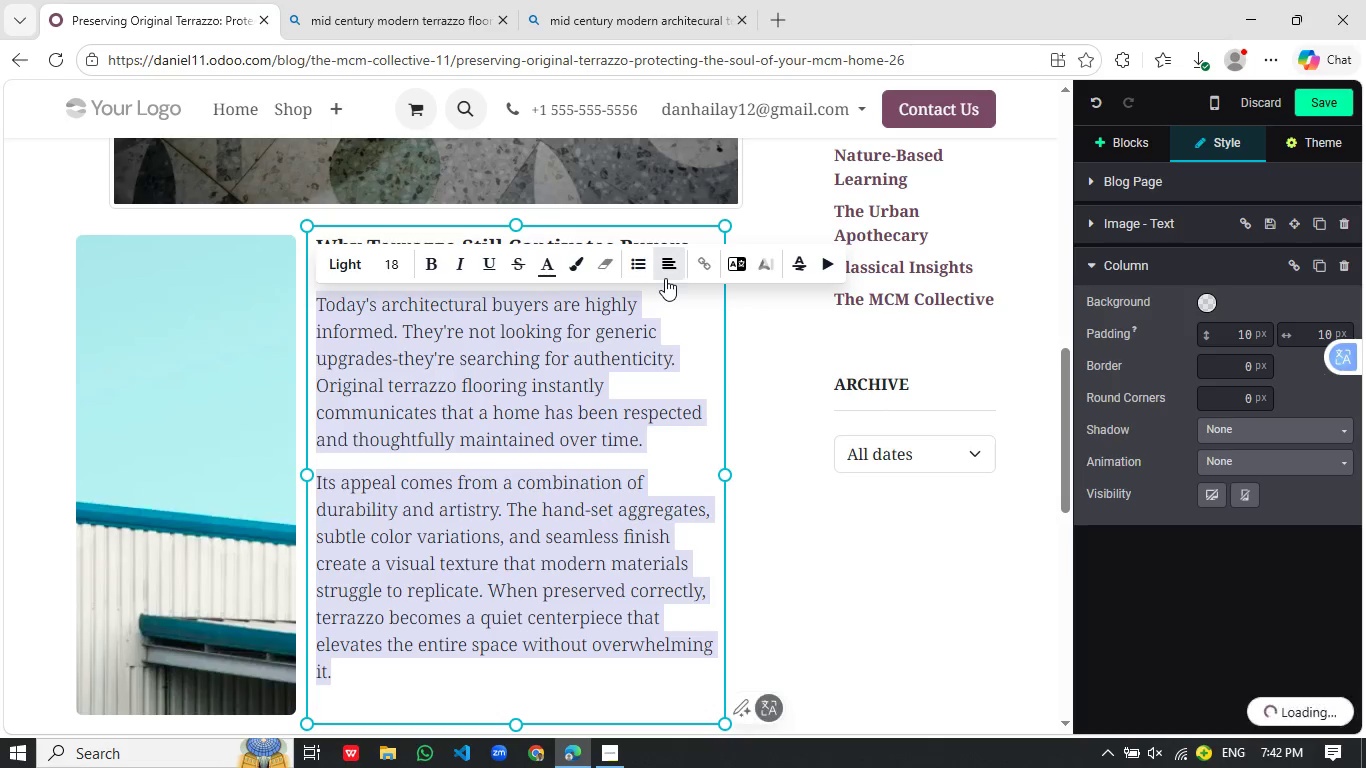 
left_click([670, 271])
 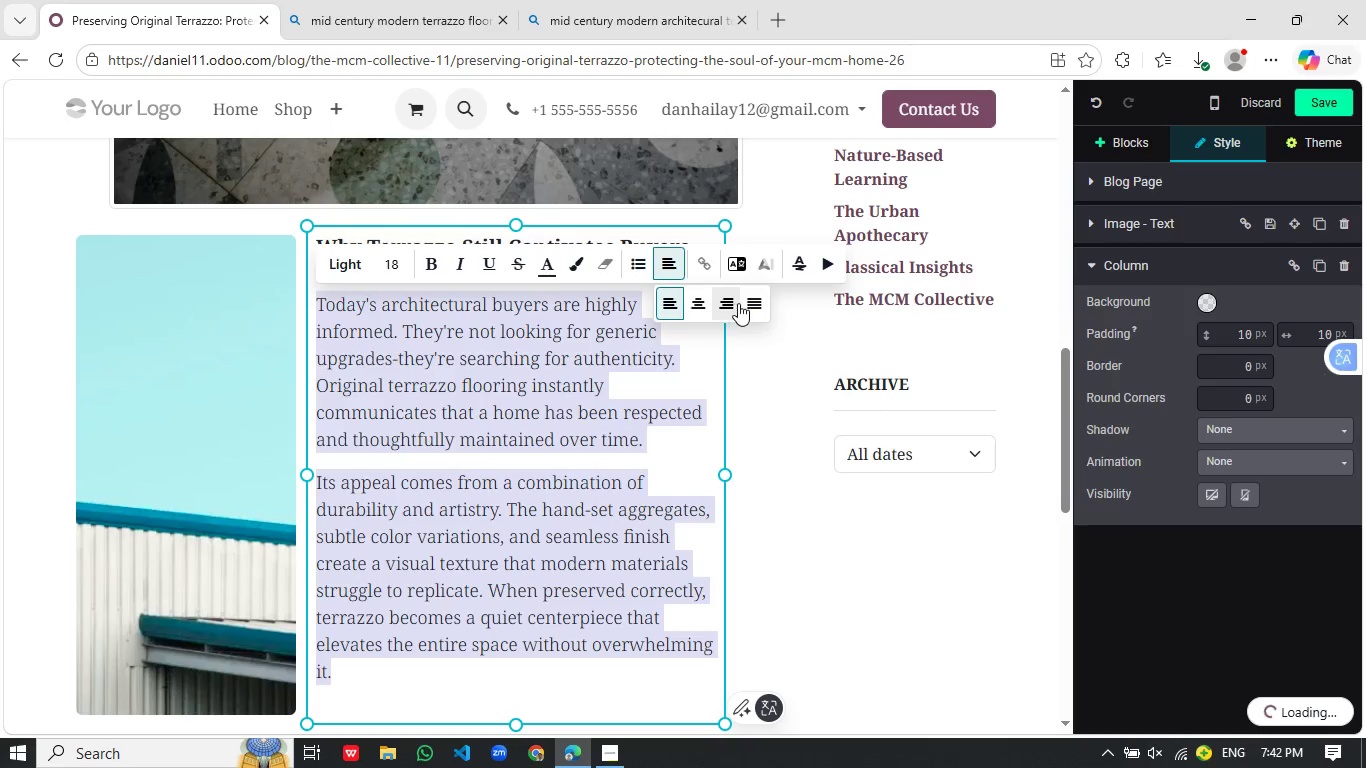 
left_click([742, 303])
 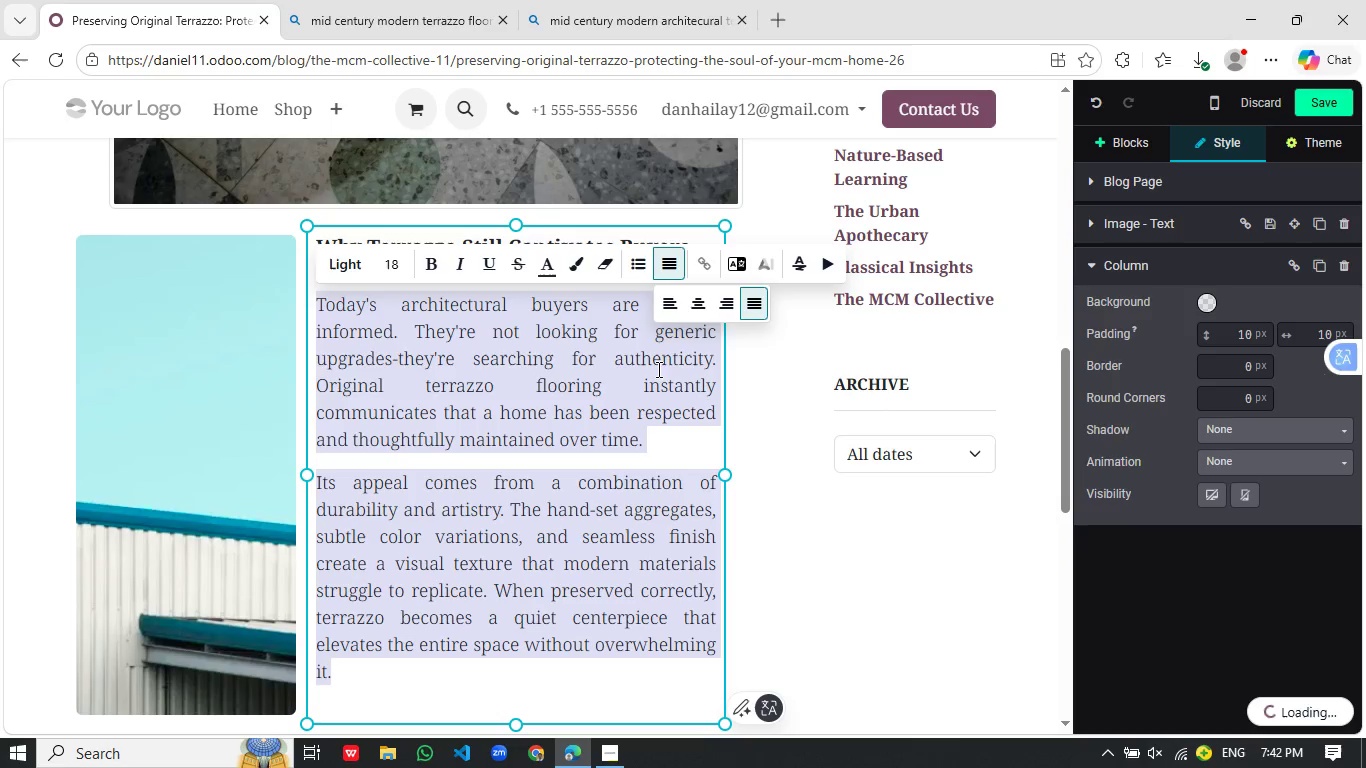 
left_click([595, 373])
 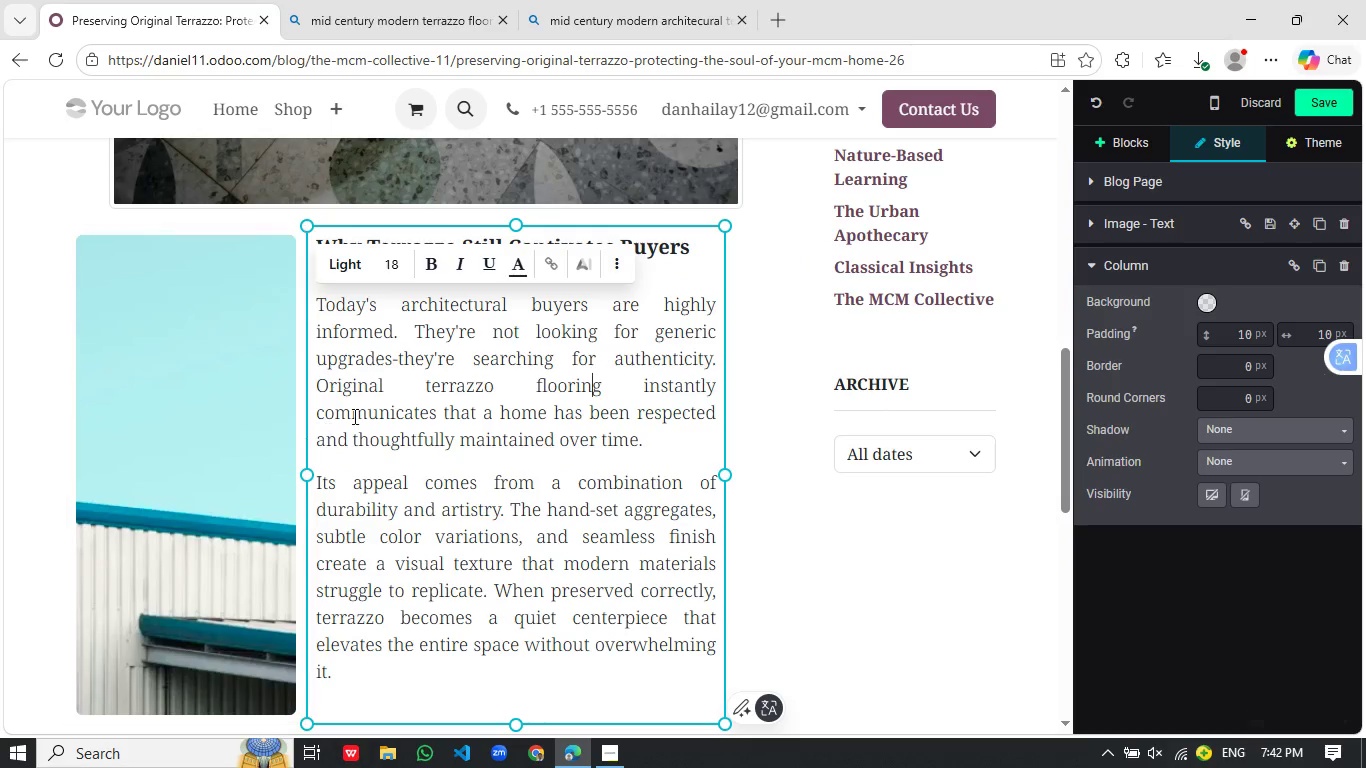 
left_click([393, 447])
 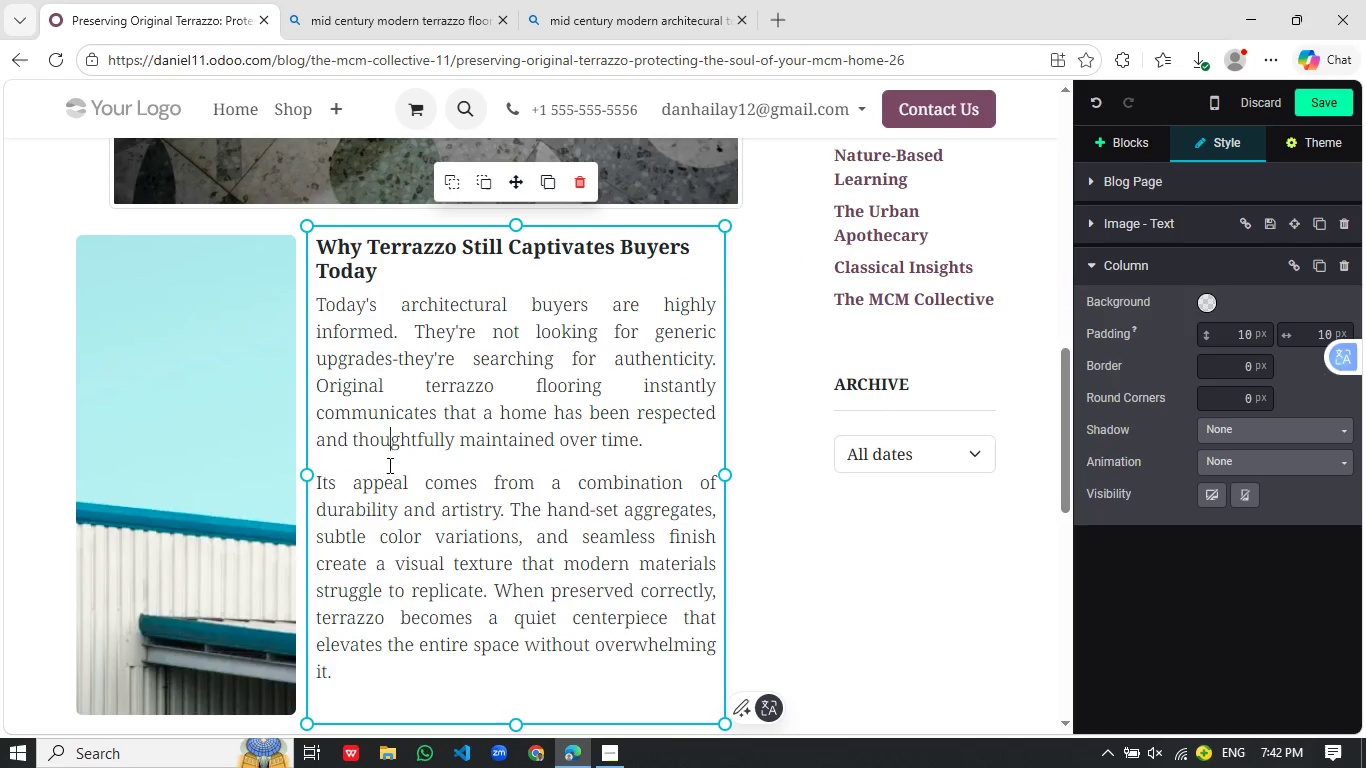 
scroll: coordinate [447, 469], scroll_direction: down, amount: 2.0
 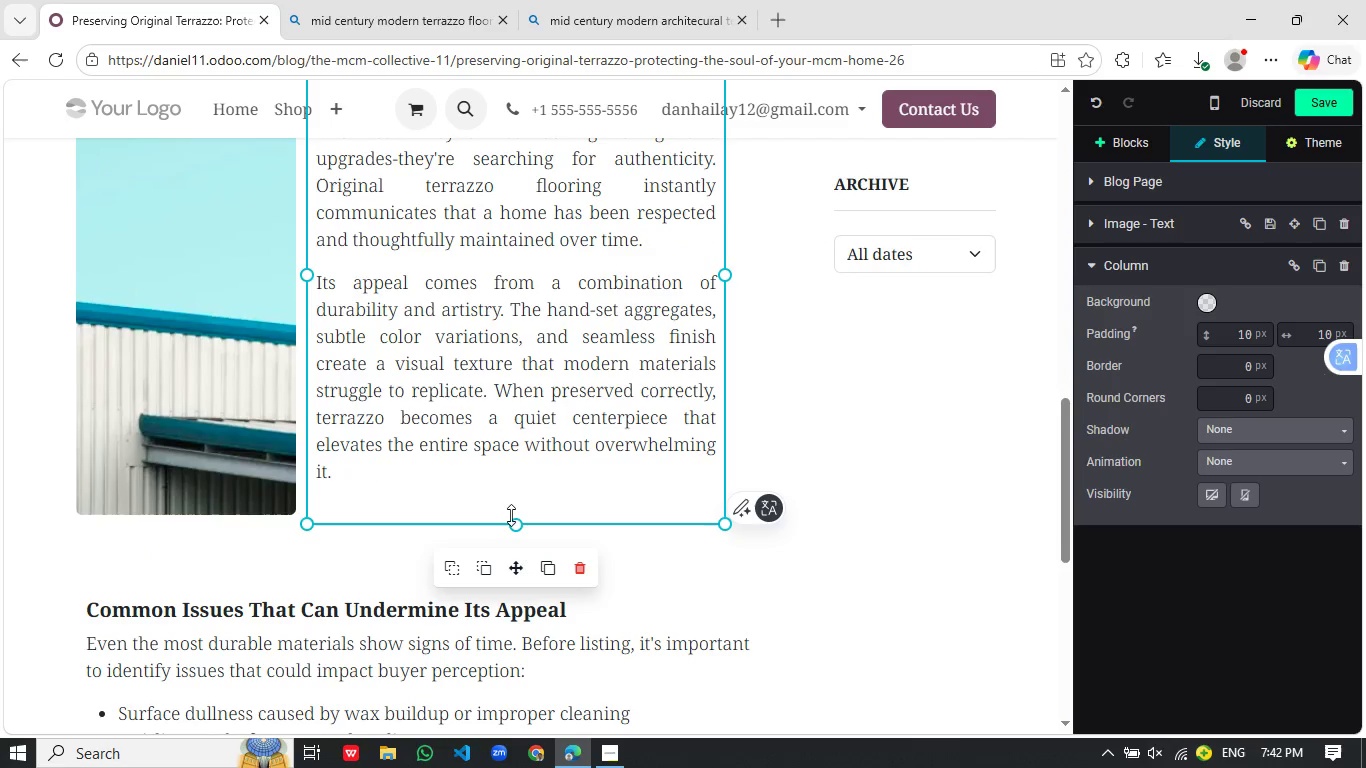 
left_click_drag(start_coordinate=[518, 523], to_coordinate=[533, 480])
 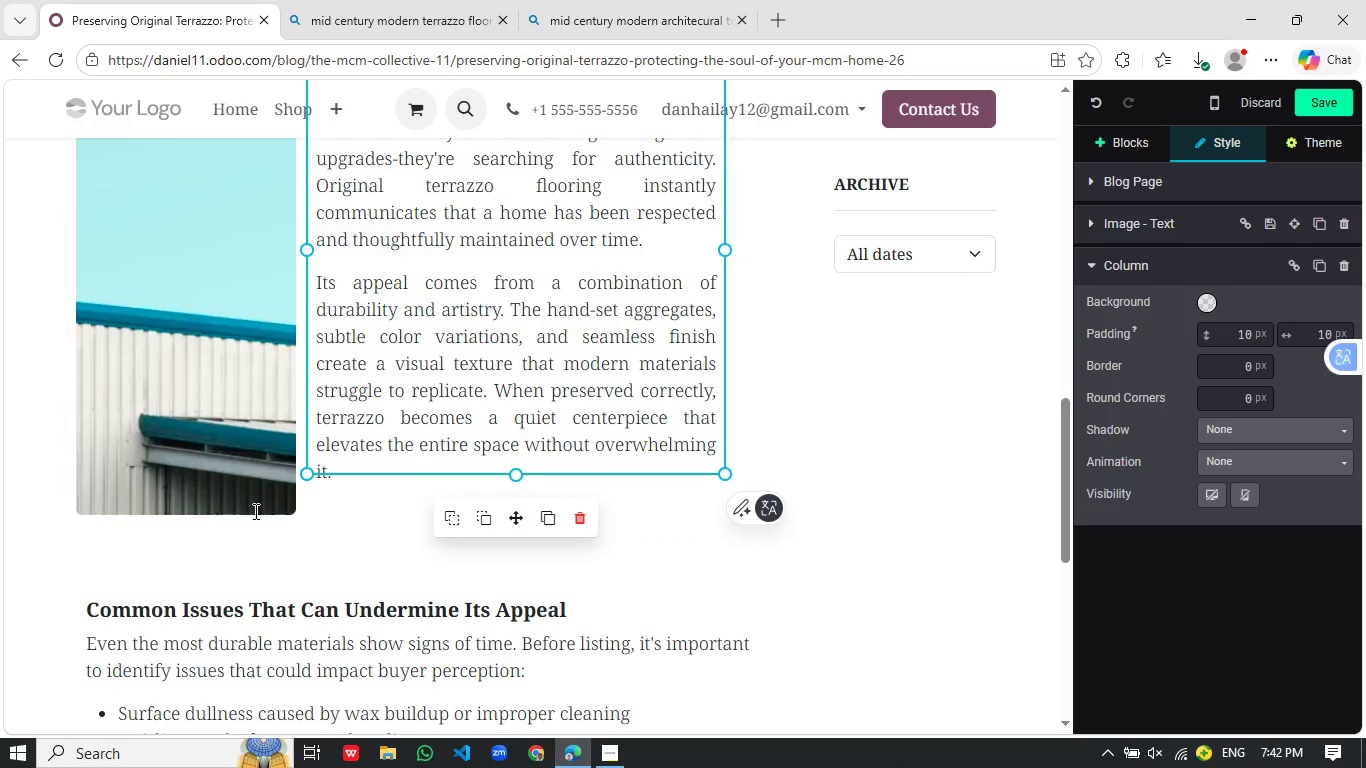 
left_click([174, 464])
 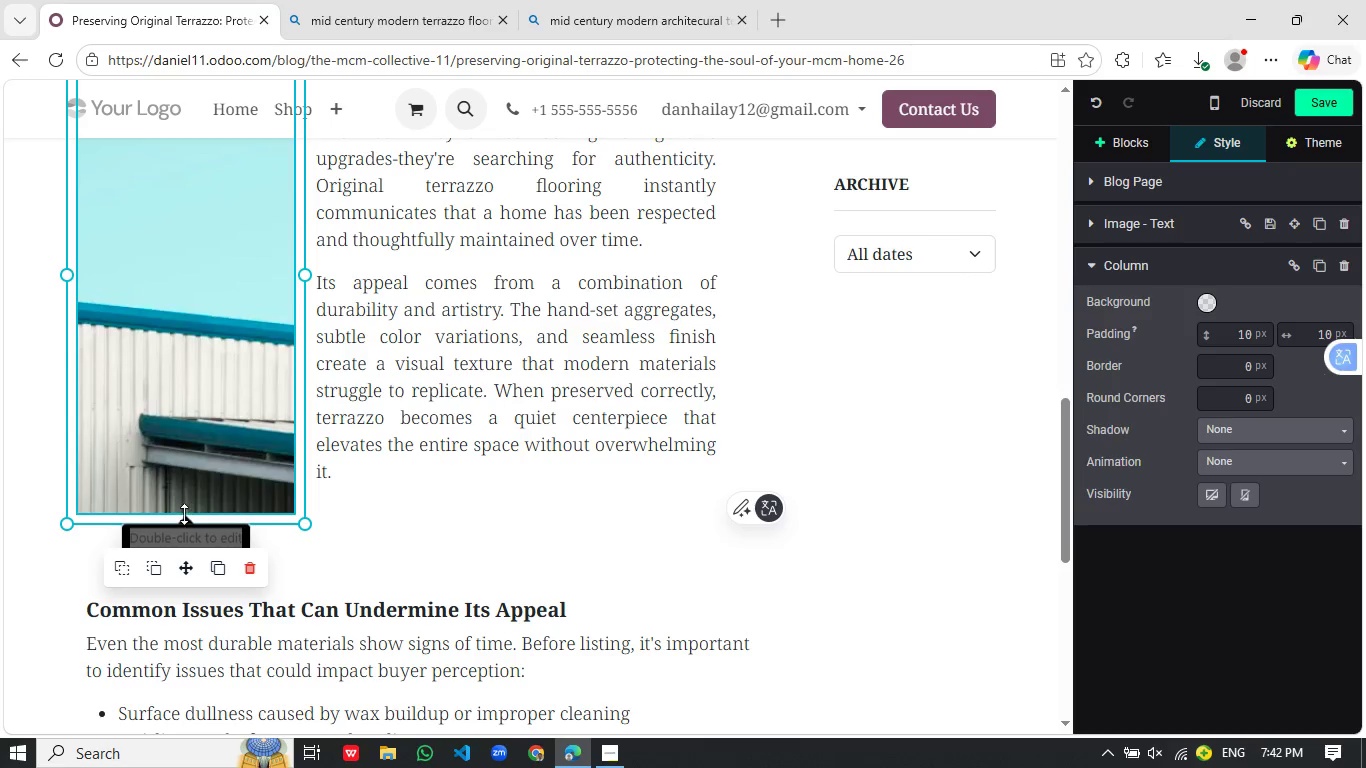 
left_click_drag(start_coordinate=[184, 514], to_coordinate=[190, 455])
 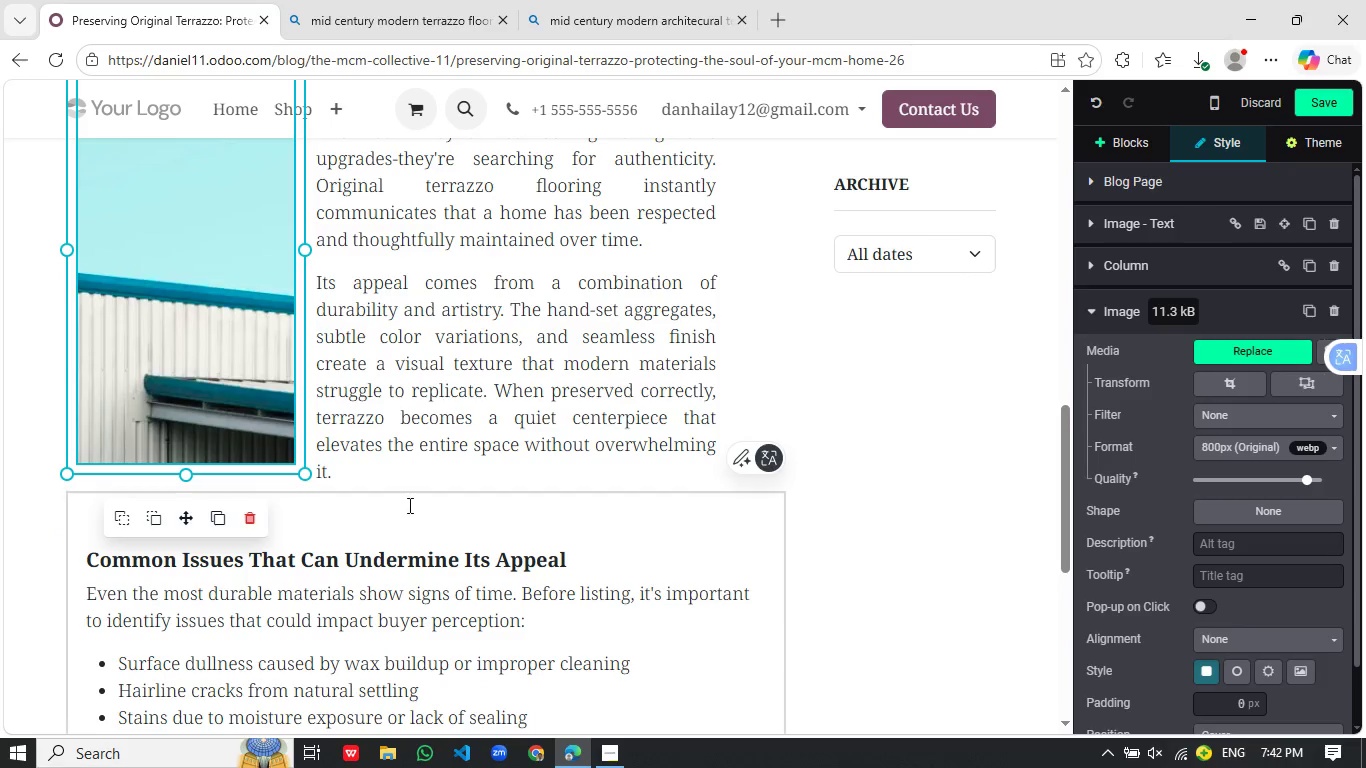 
left_click([414, 502])
 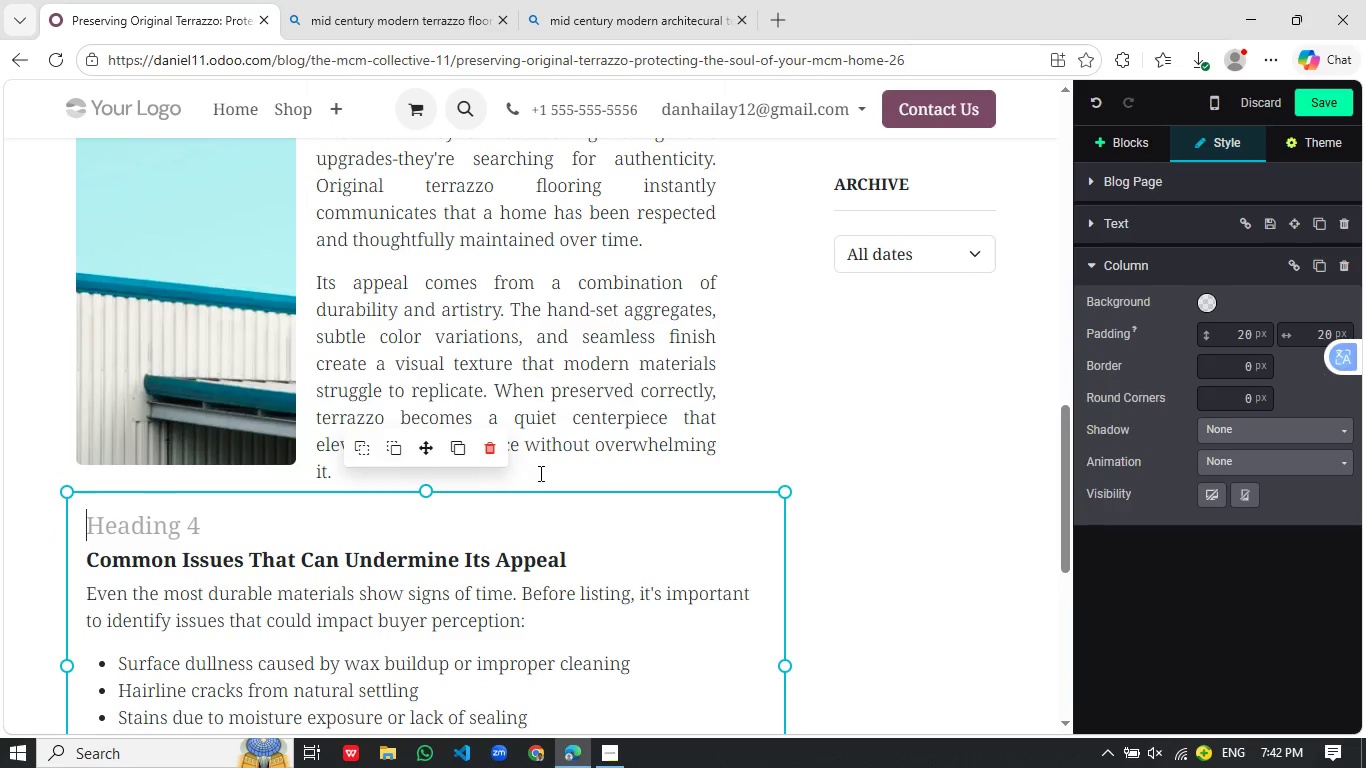 
left_click([607, 473])
 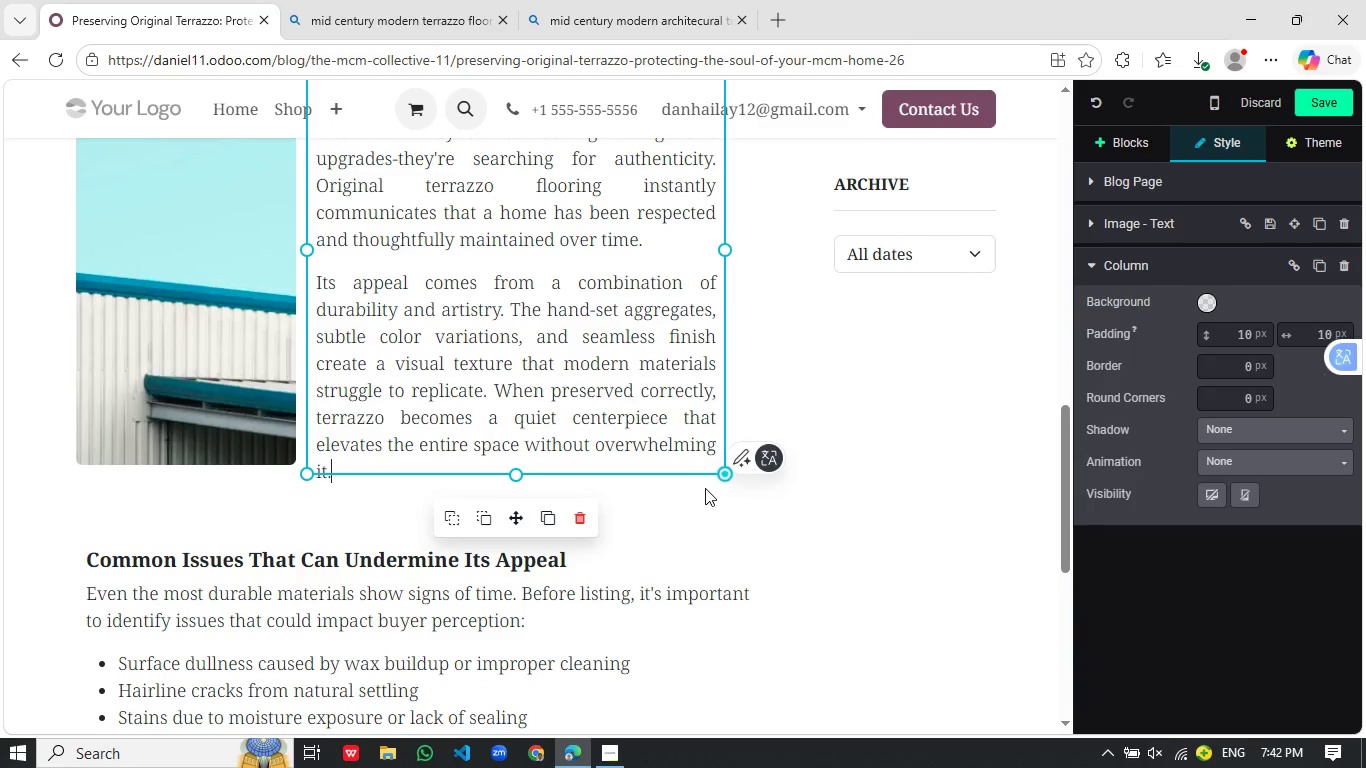 
left_click([686, 488])
 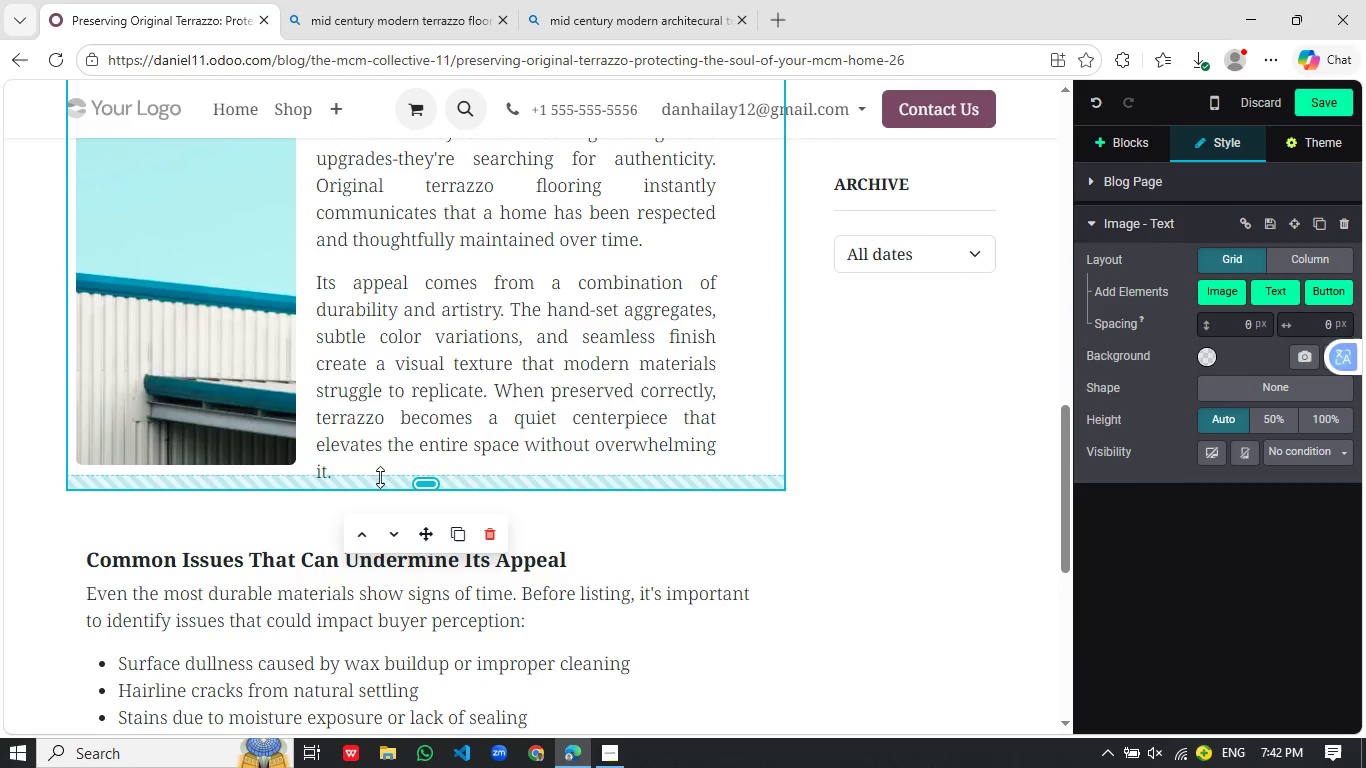 
left_click_drag(start_coordinate=[399, 478], to_coordinate=[397, 496])
 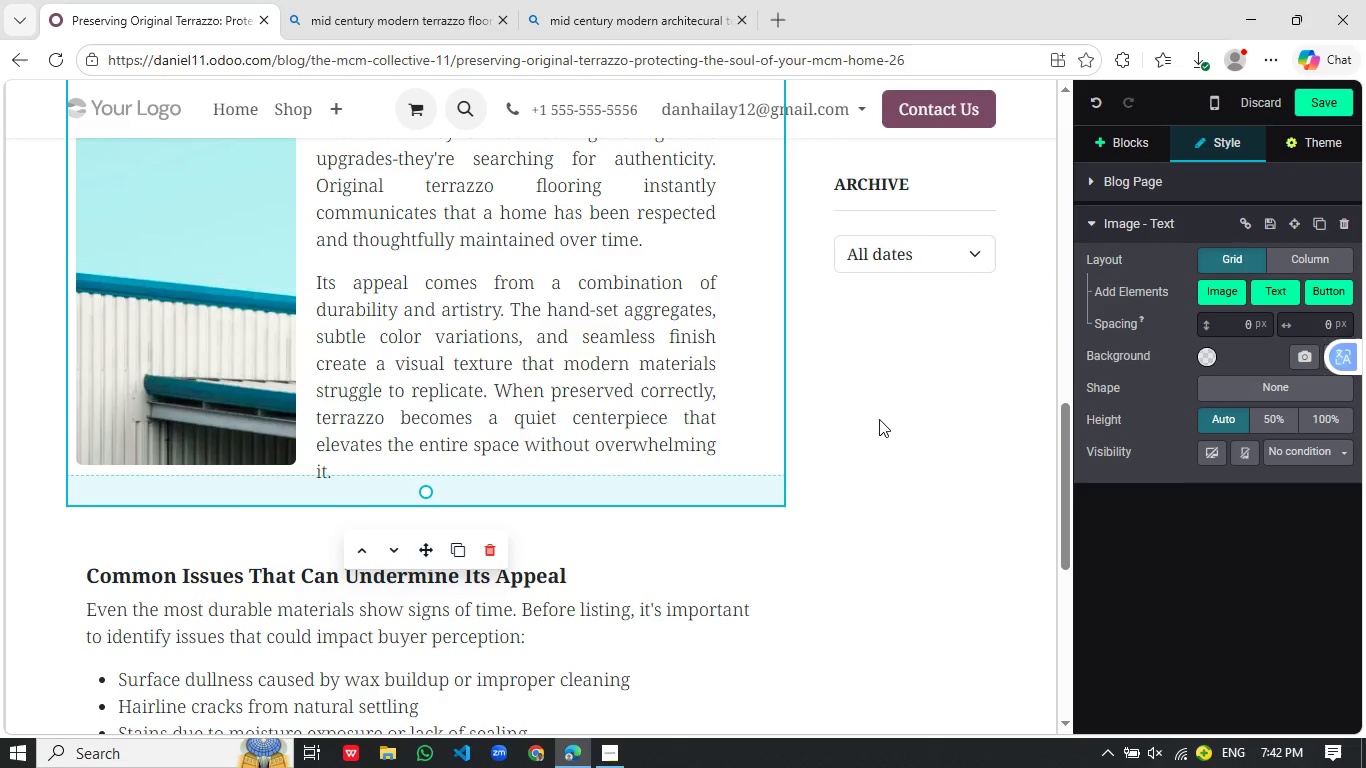 
left_click([880, 418])
 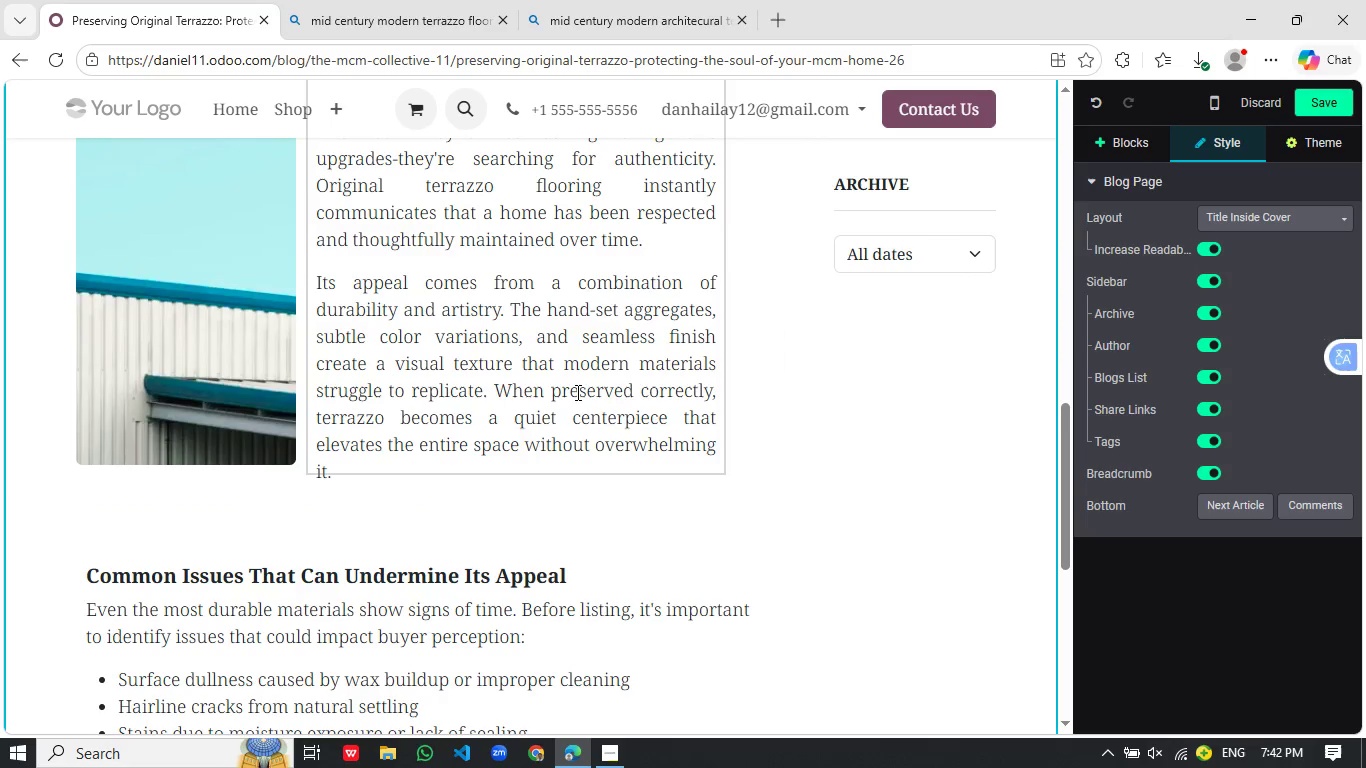 
wait(5.2)
 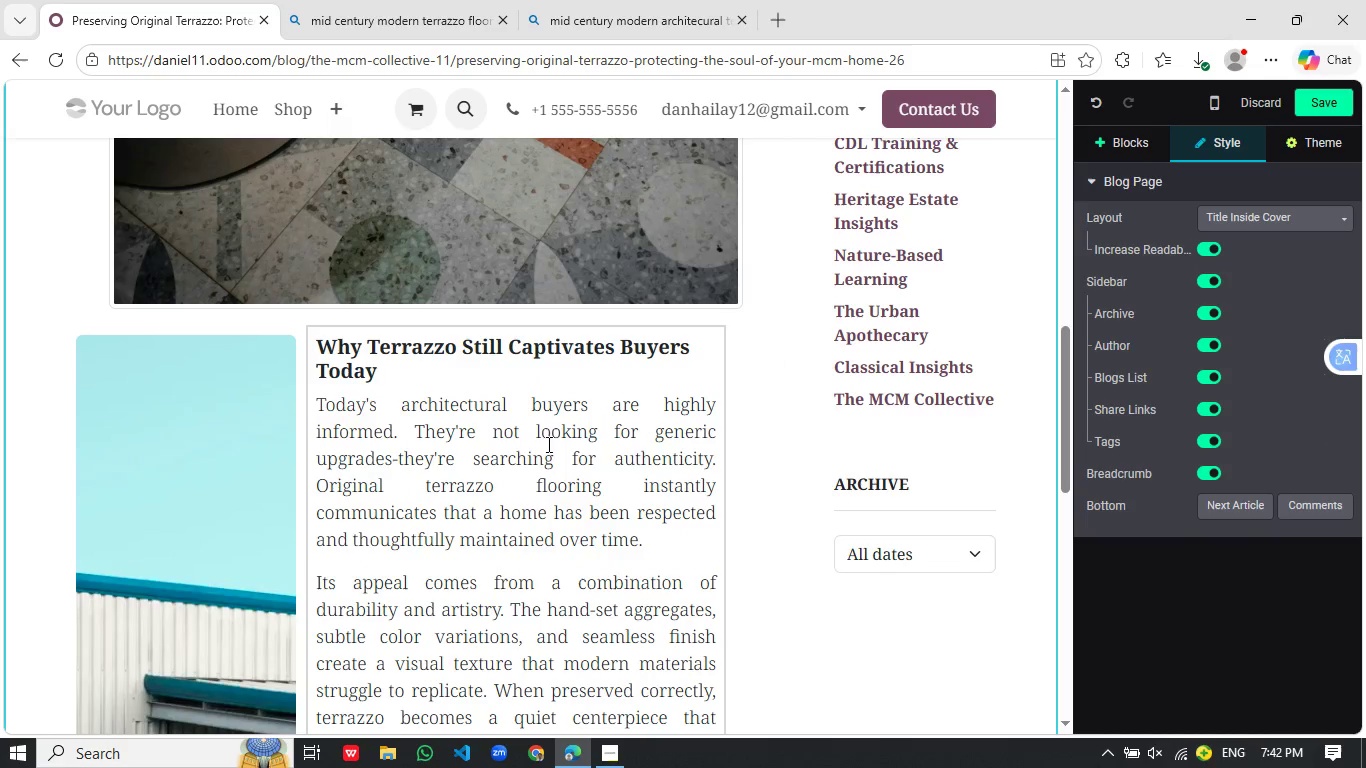 
left_click([209, 513])
 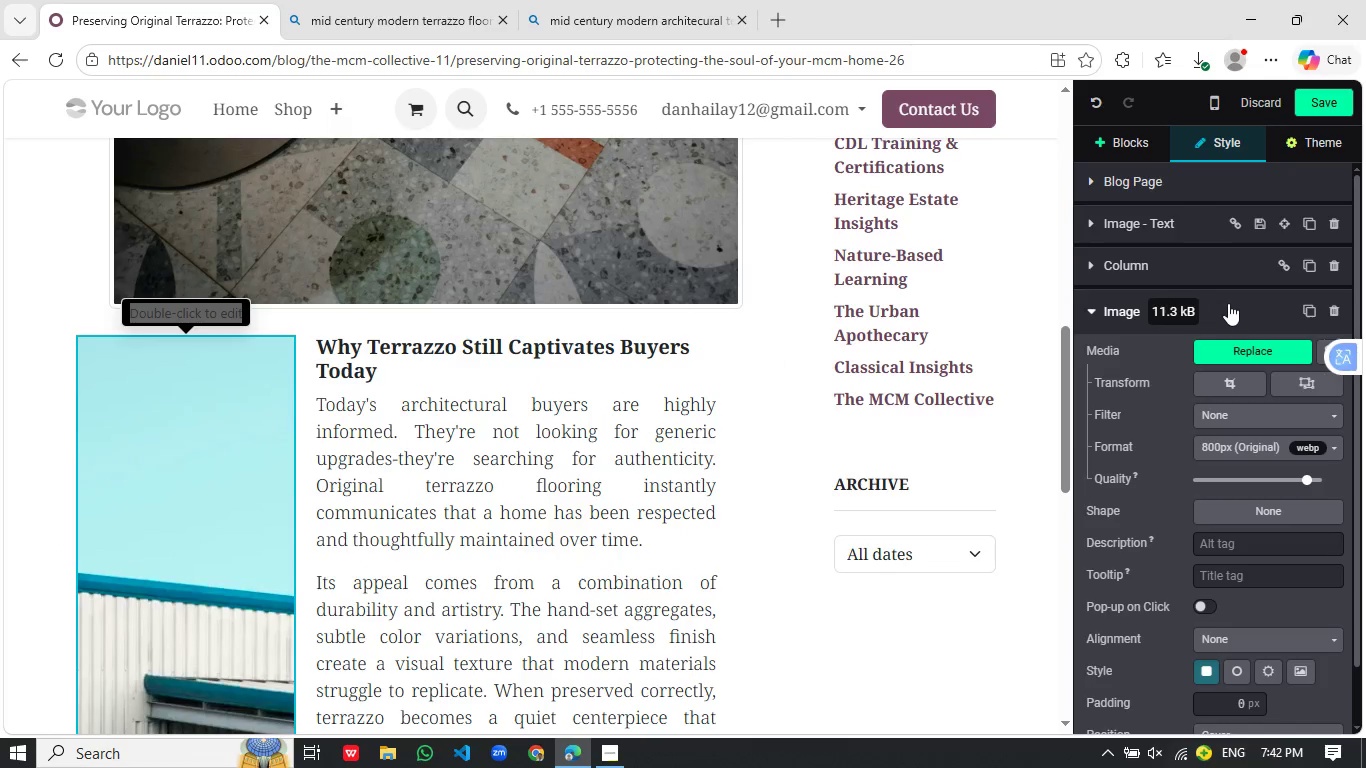 
scroll: coordinate [368, 470], scroll_direction: up, amount: 3.0
 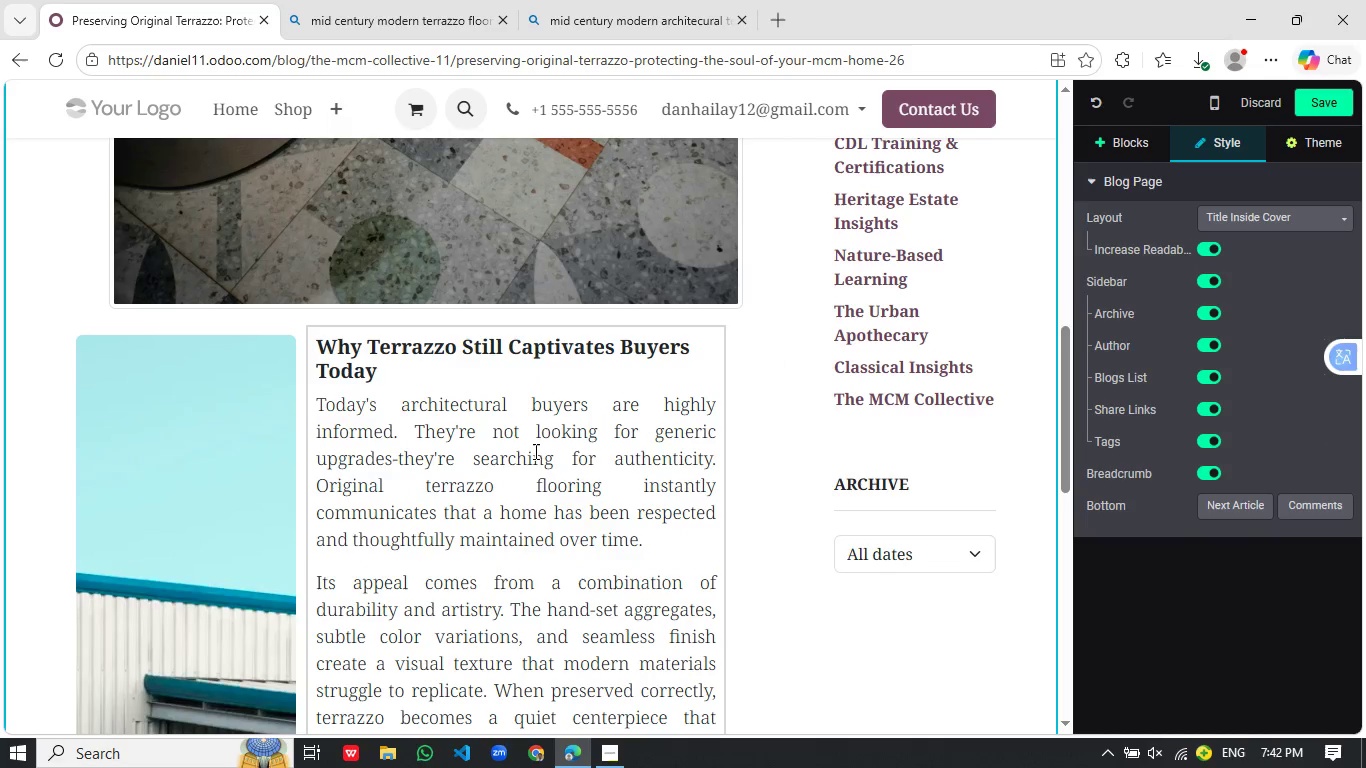 
left_click([1234, 352])
 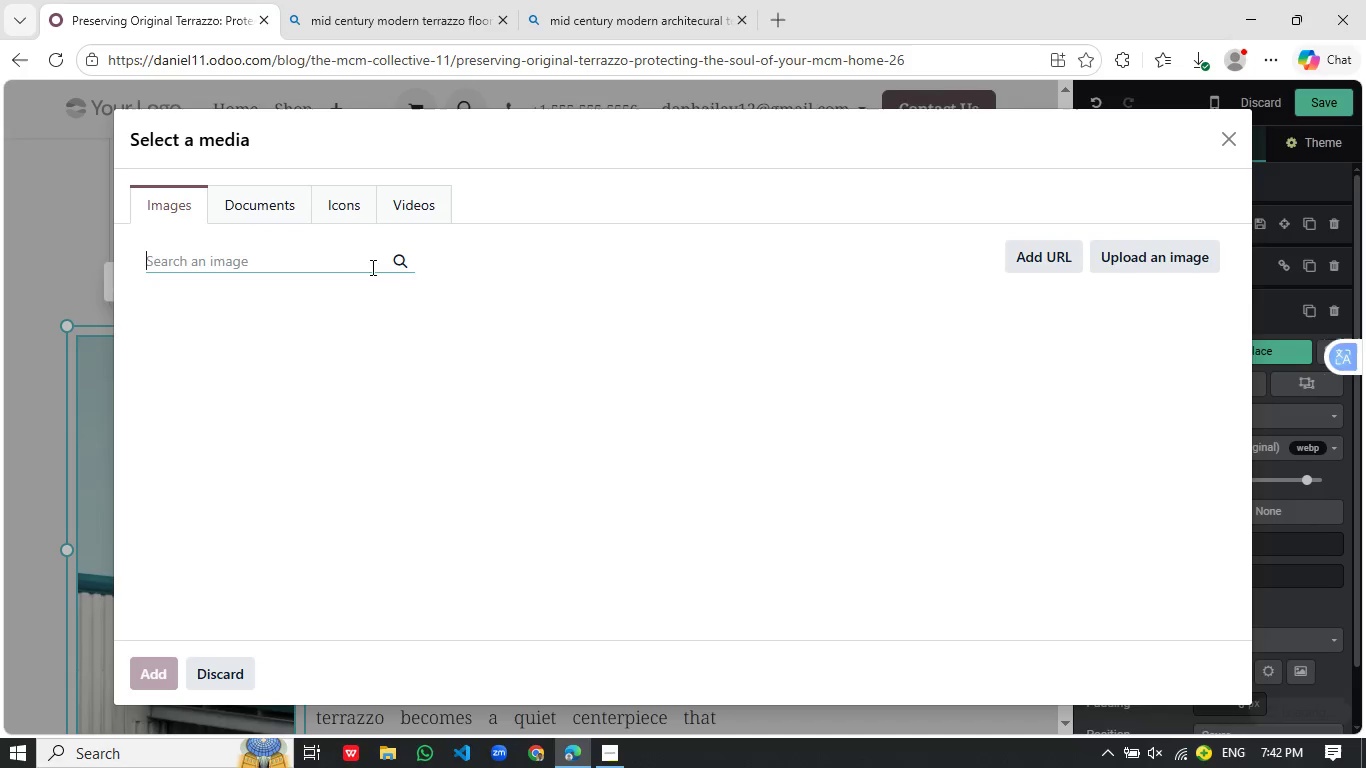 
type(po)
 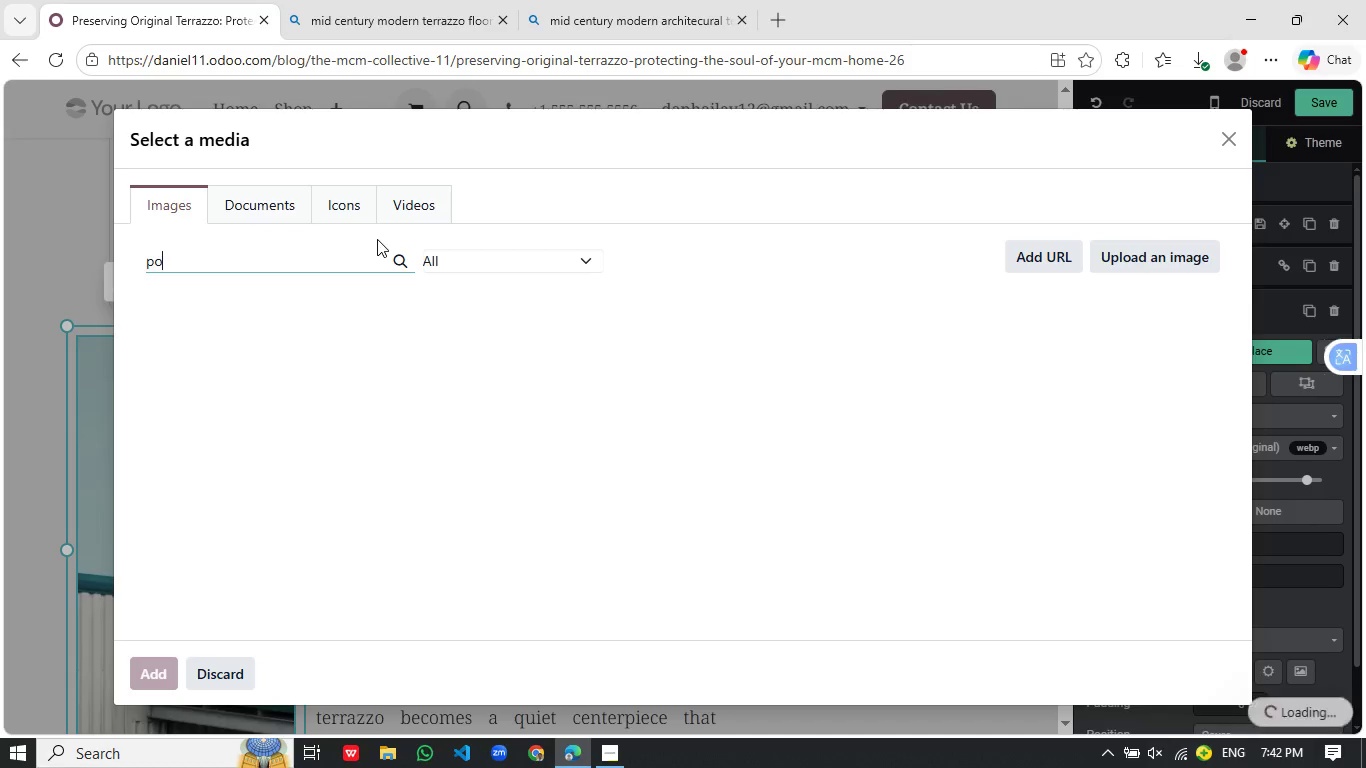 
type(LIAHWS)
key(Backspace)
key(Backspace)
key(Backspace)
key(Backspace)
key(Backspace)
type(IAHWS RWEEO FFEWFrw xloaw up mosweniar homw)
 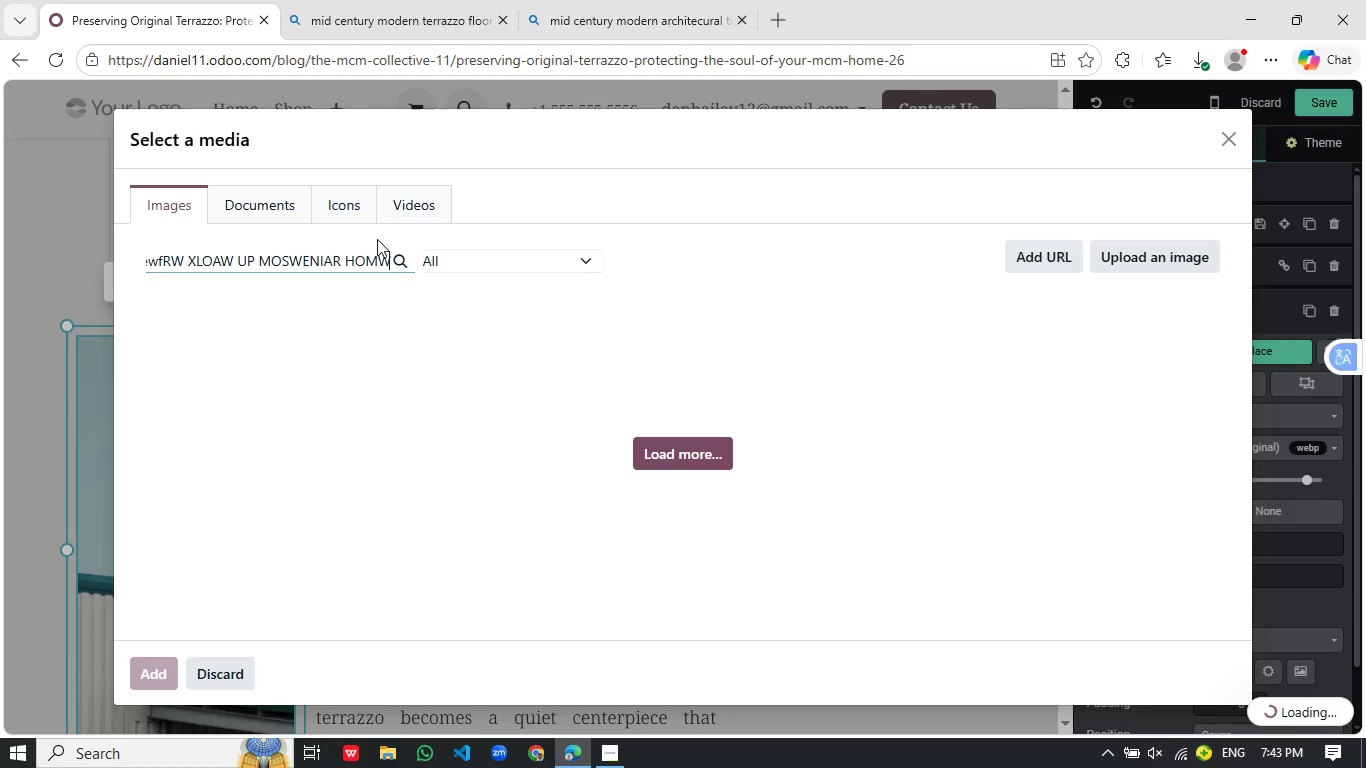 
hold_key(key=Backspace, duration=0.77)
 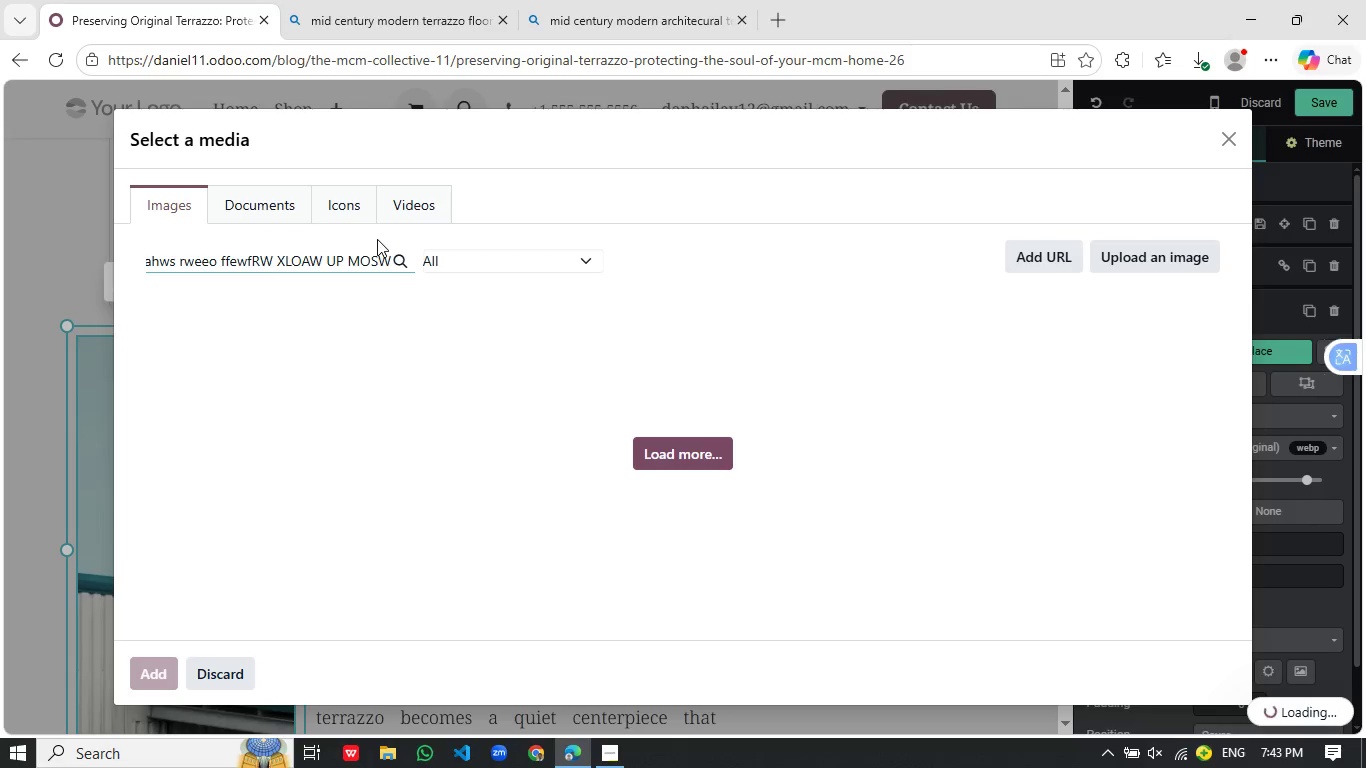 
hold_key(key=Backspace, duration=0.91)
 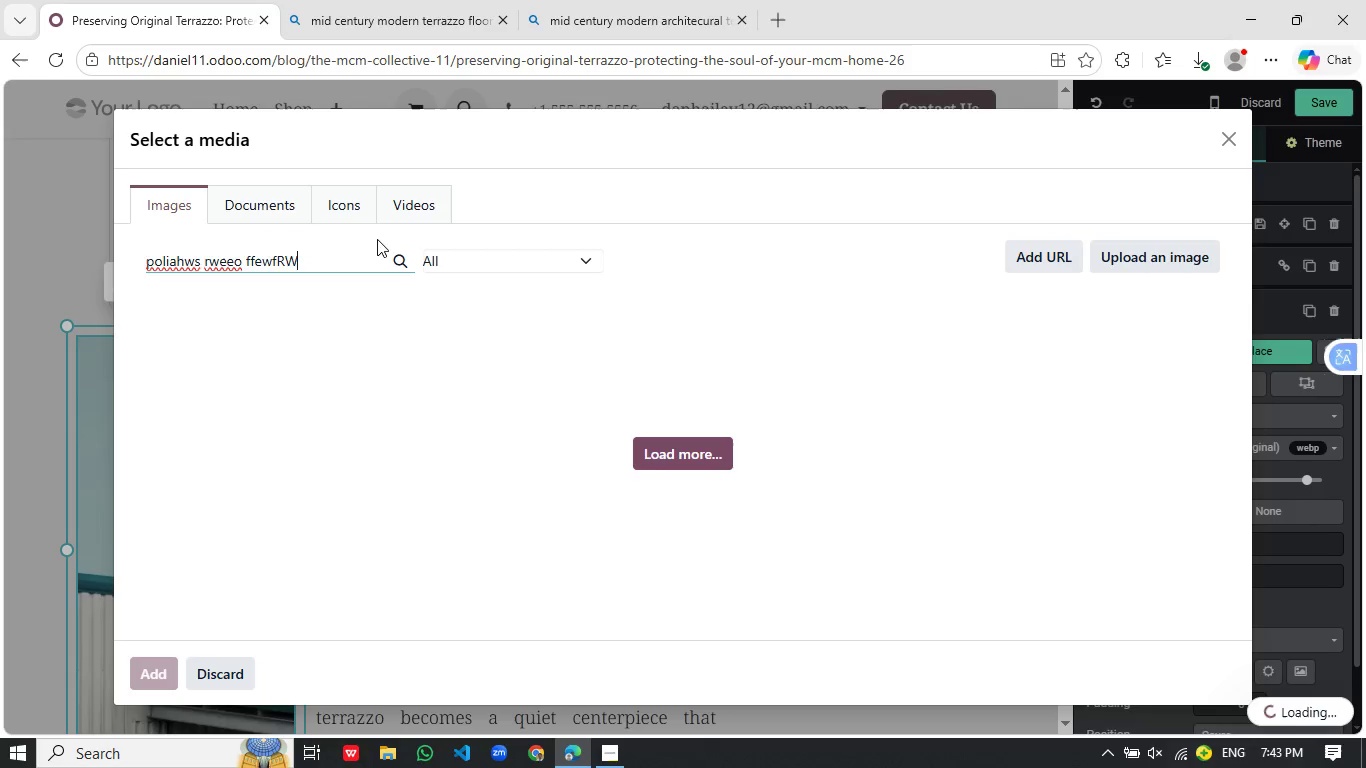 
key(Backspace)
type(POLISHED TERRAZZO)
 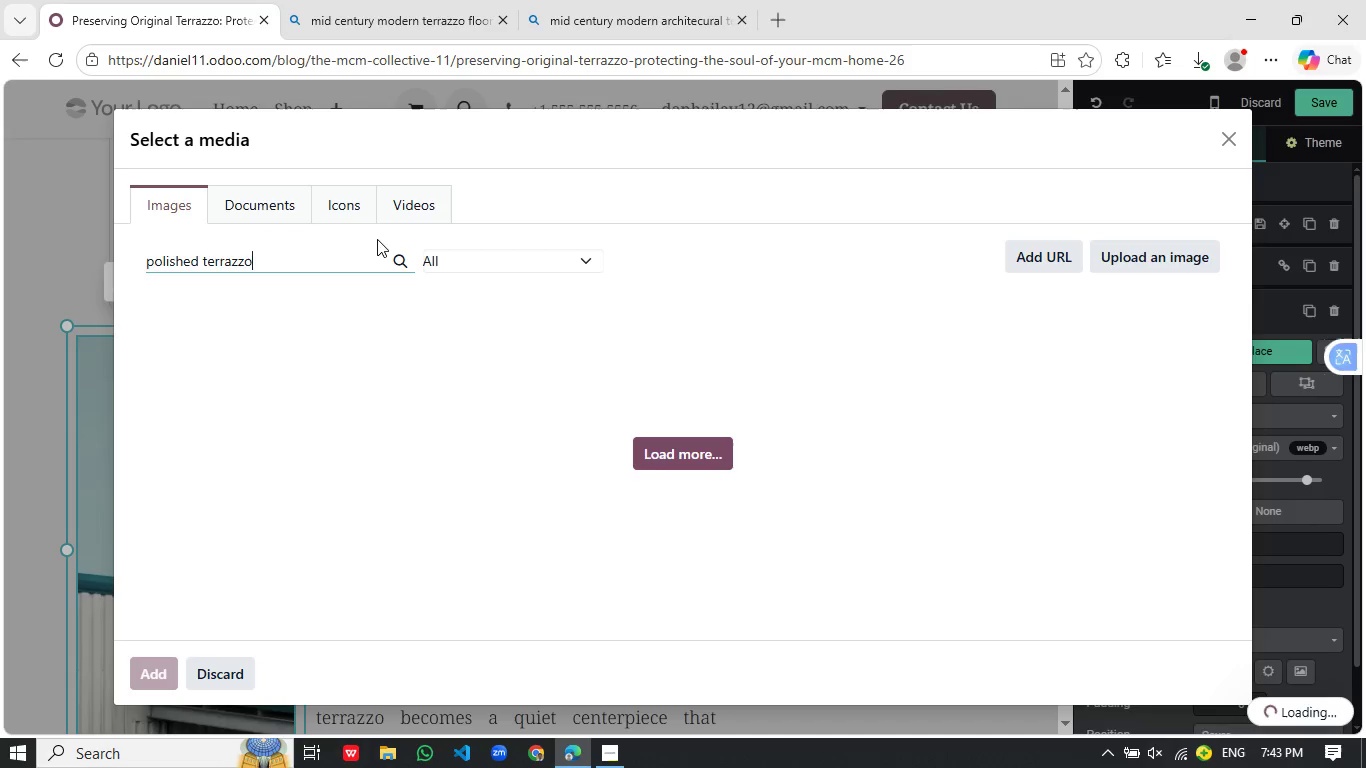 
wait(6.66)
 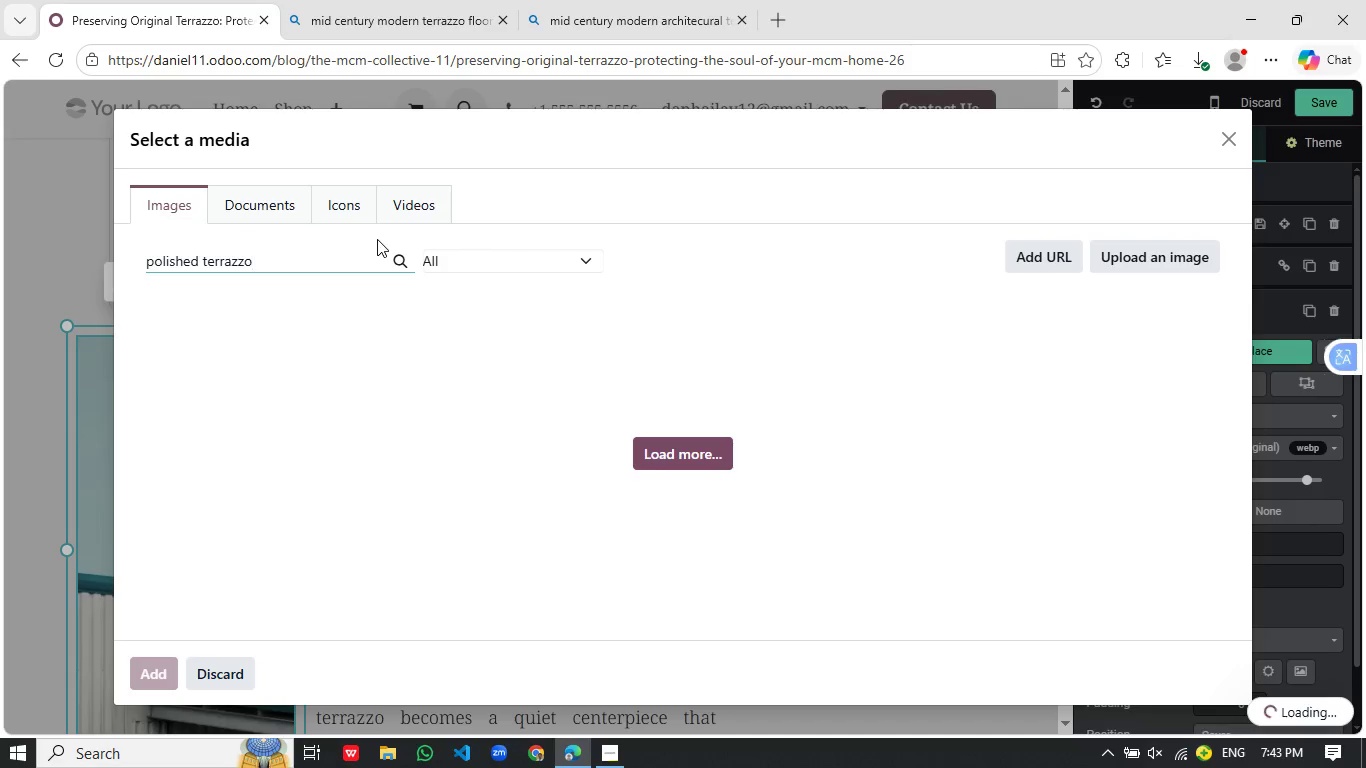 
type( AGGREGATE CLOSE UP MODERNIST HOME)
 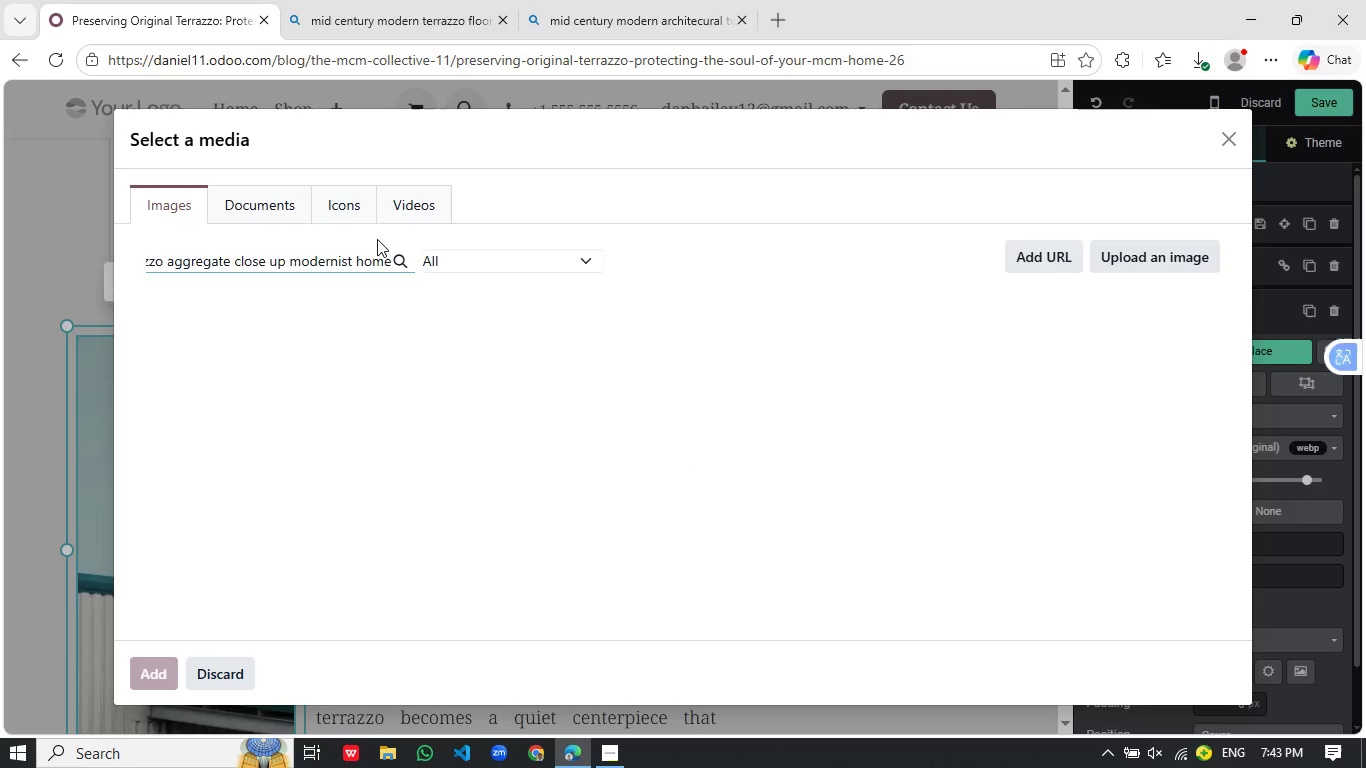 
key(Control+A)
 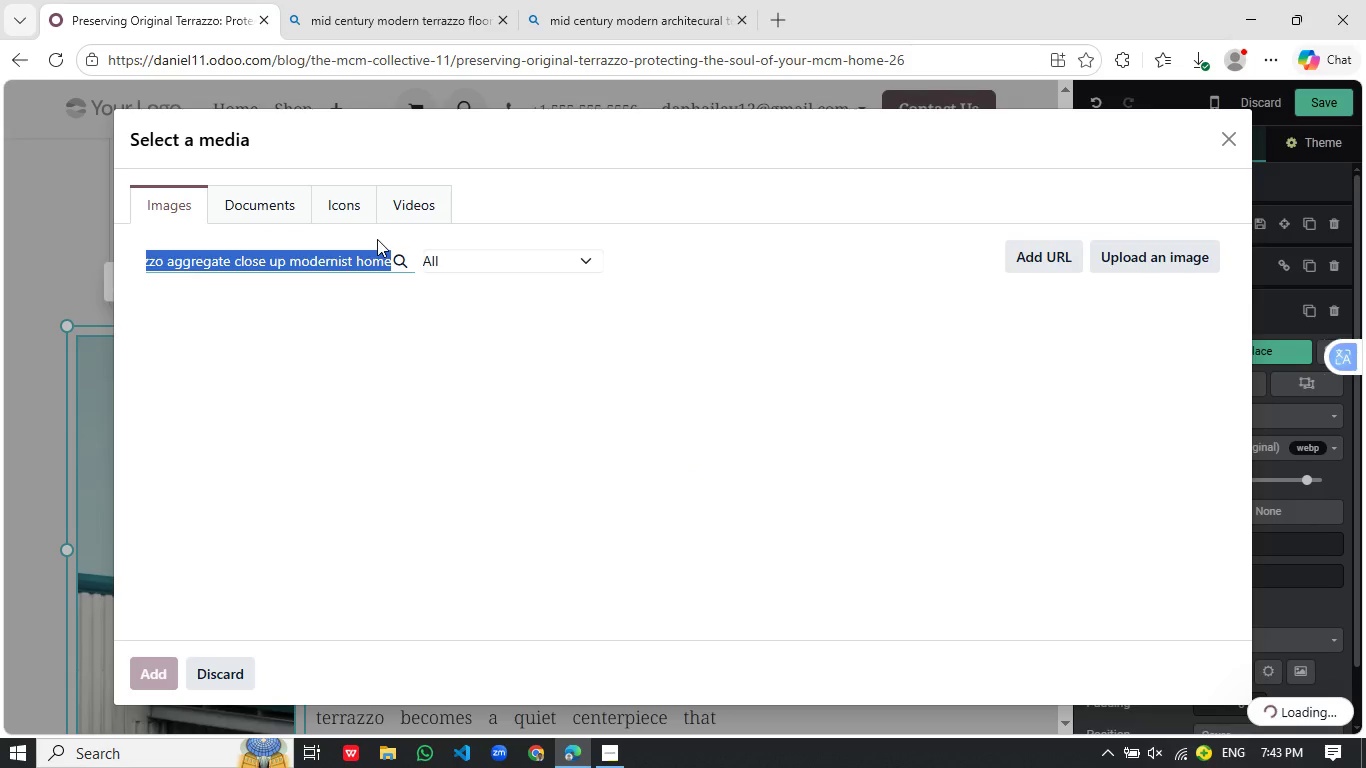 
key(Control+C)
 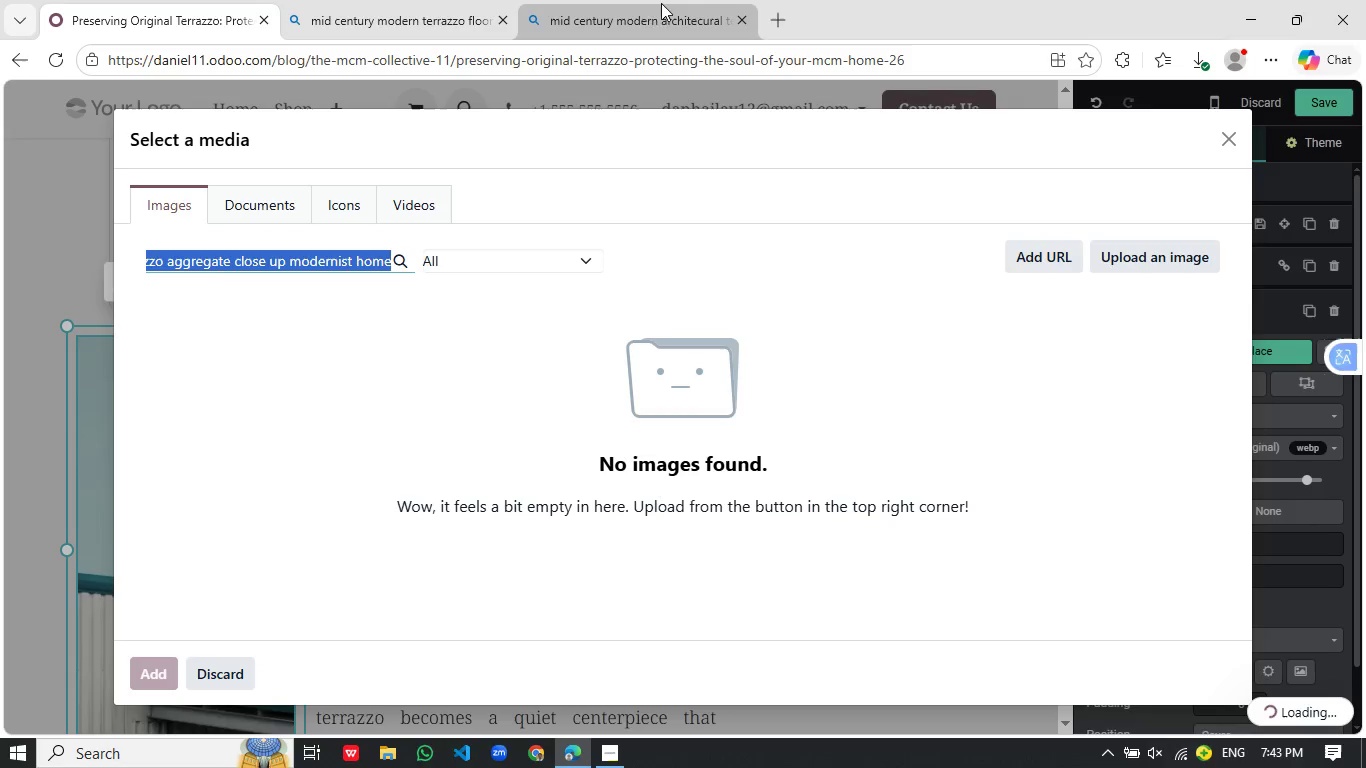 
left_click([643, 11])
 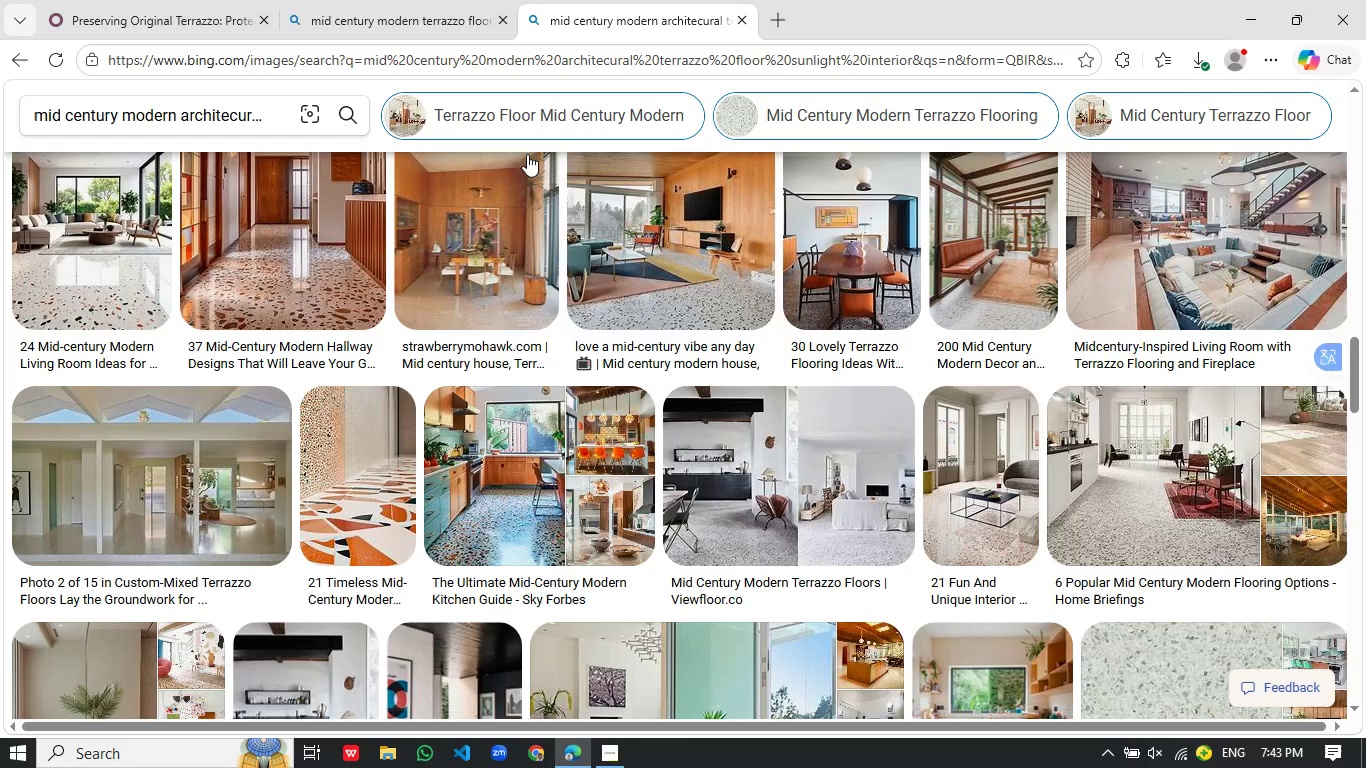 
left_click([467, 127])
 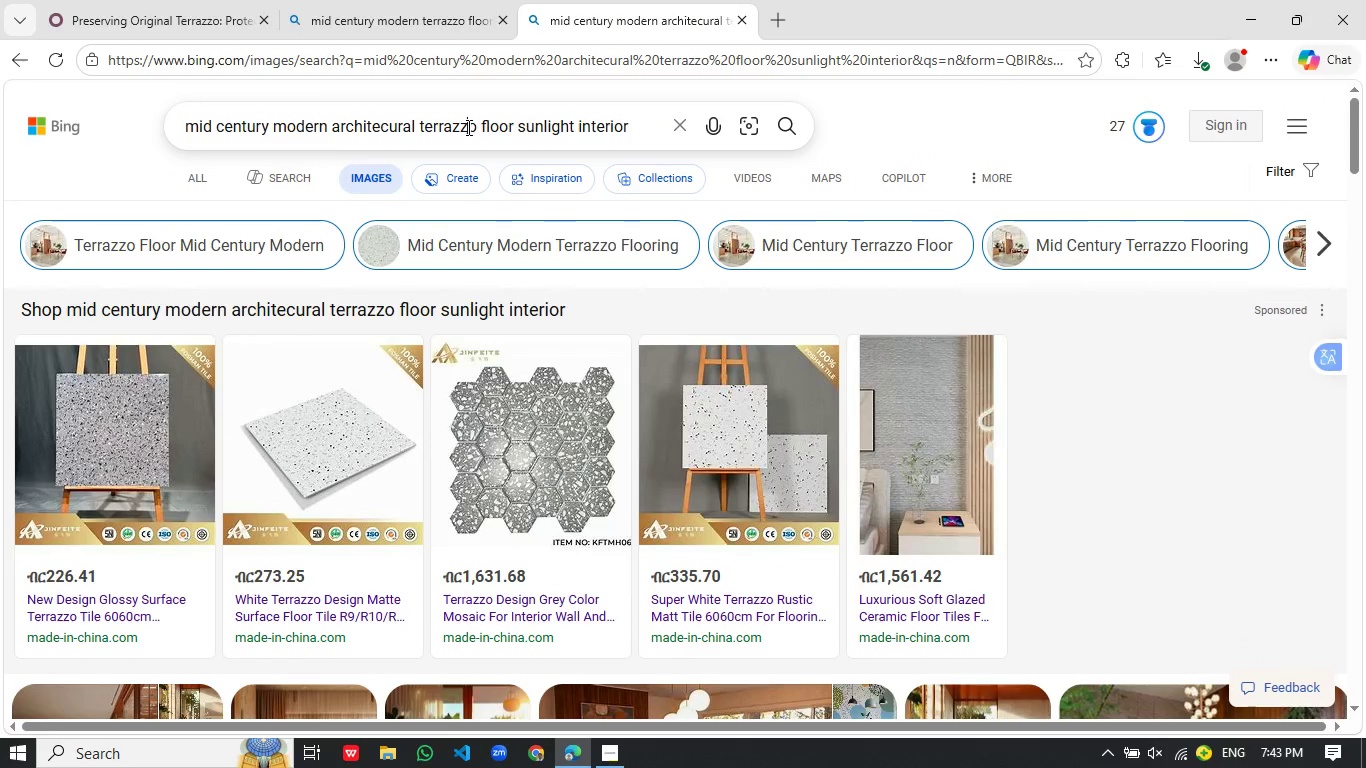 
scroll: coordinate [414, 248], scroll_direction: up, amount: 22.0
 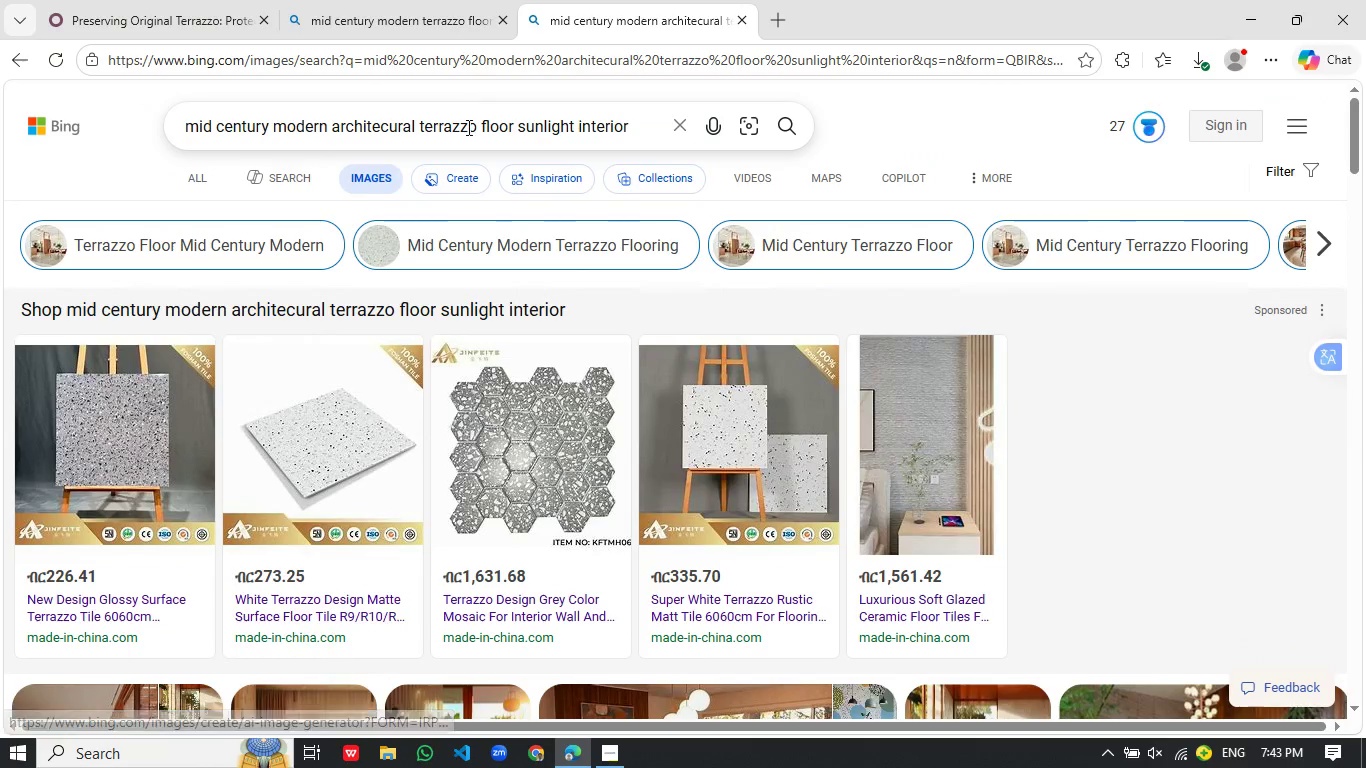 
key(Control+A)
 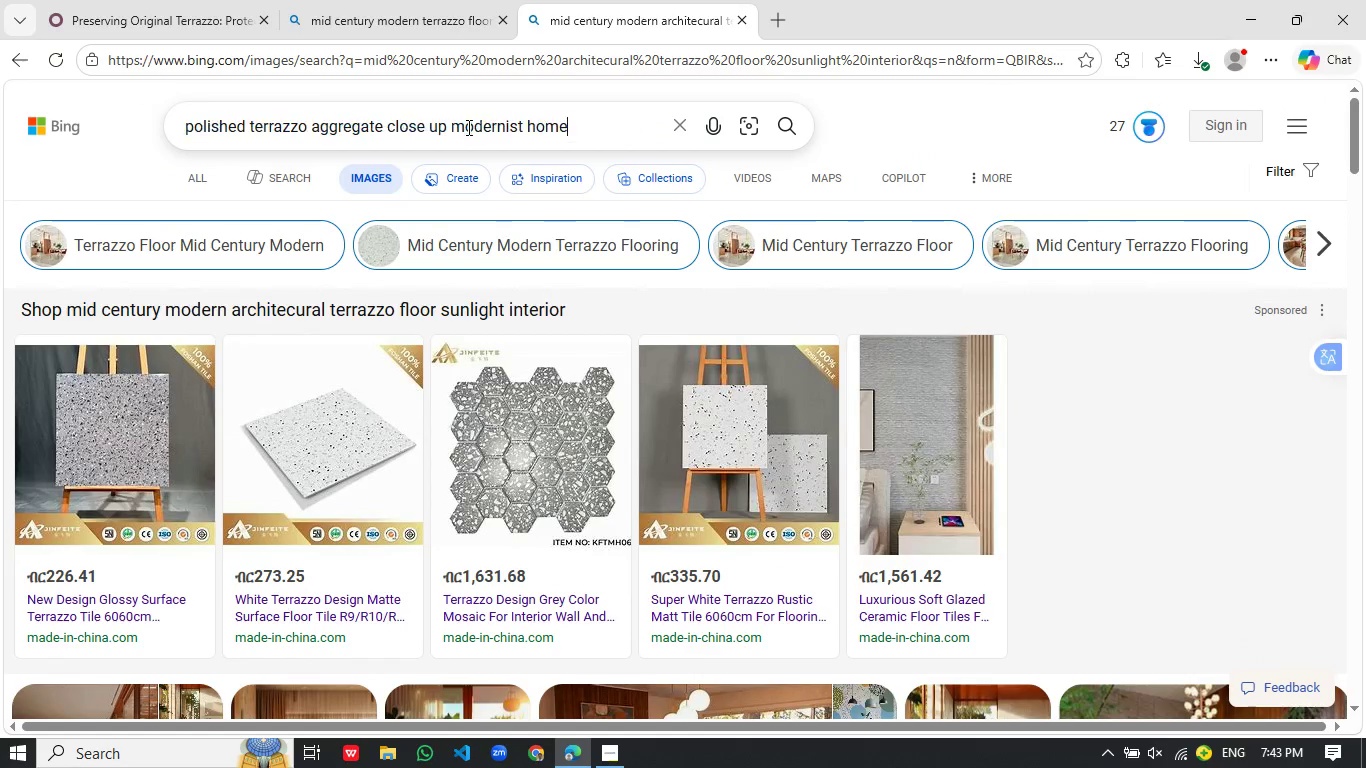 
key(Control+V)
 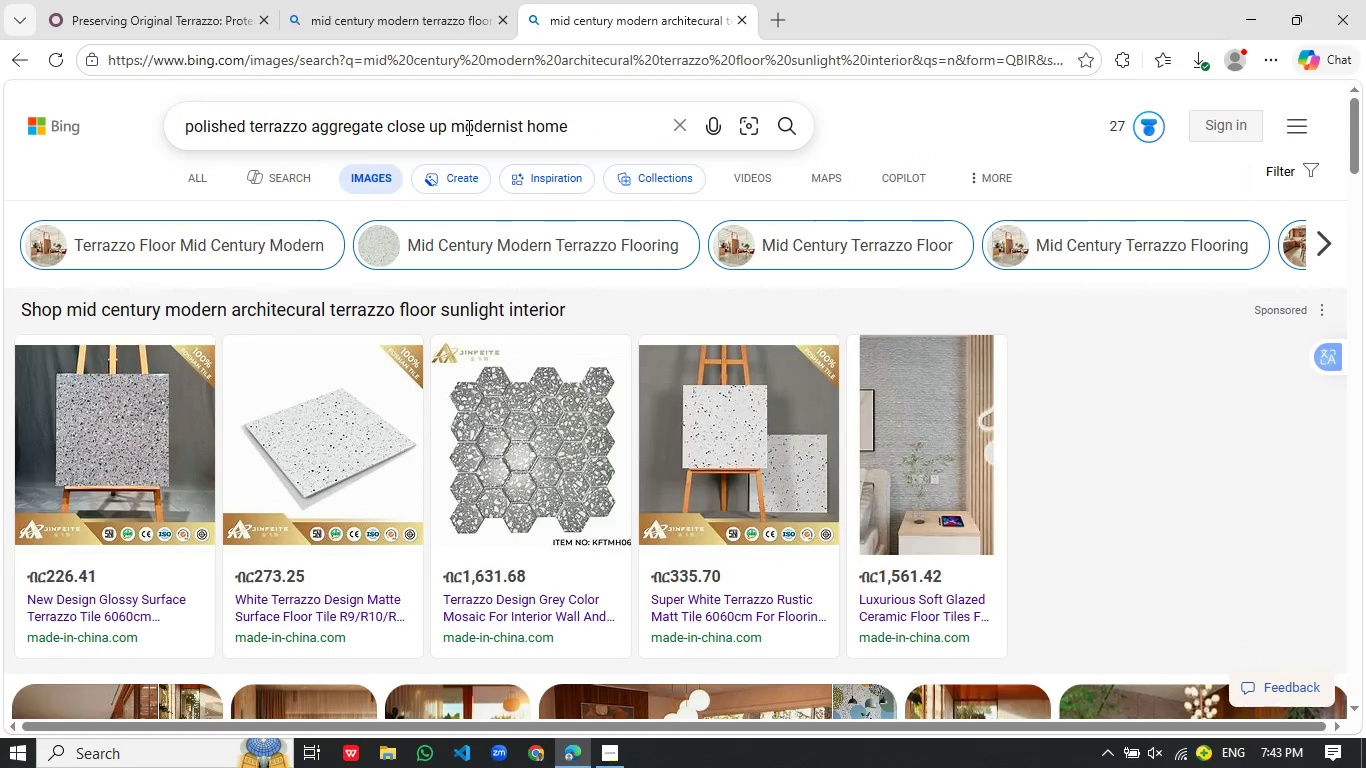 
key(Enter)
 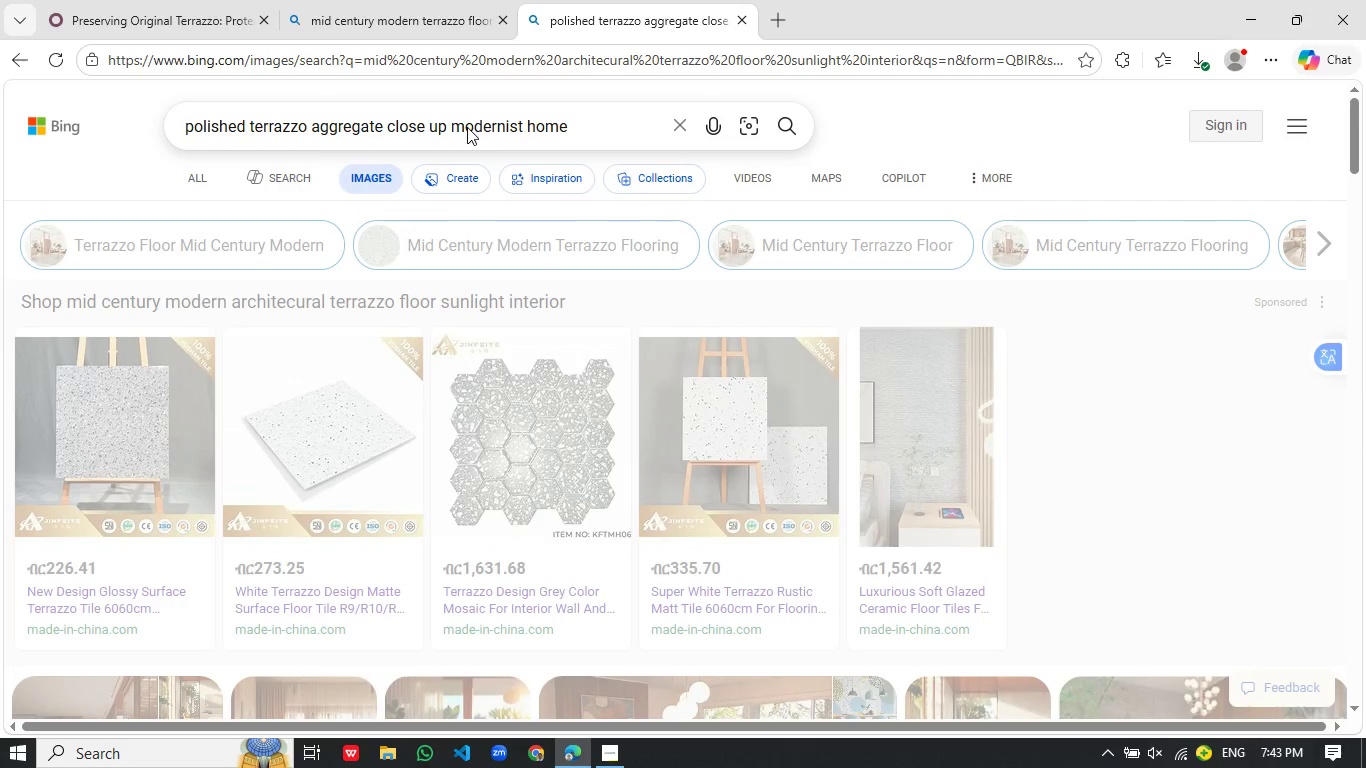 
wait(8.31)
 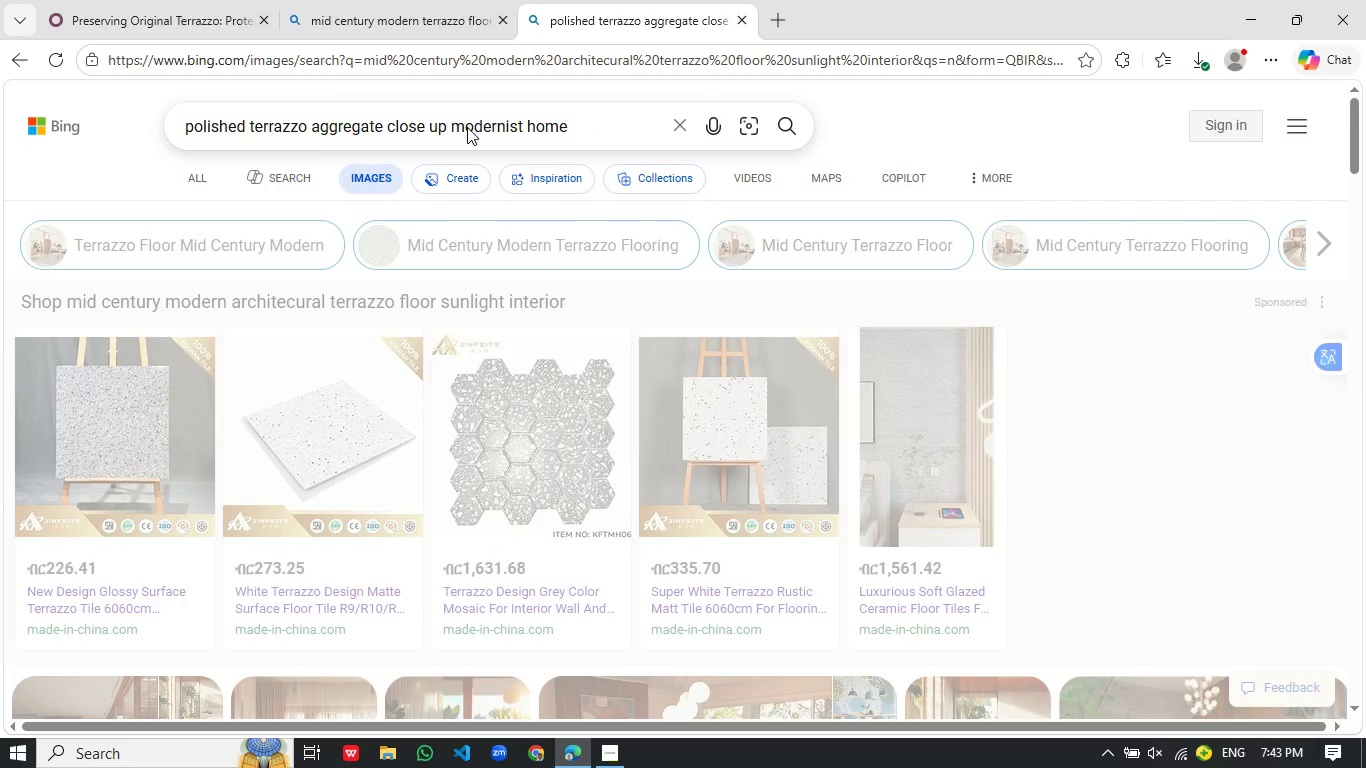 
mouse_move([613, 132])
 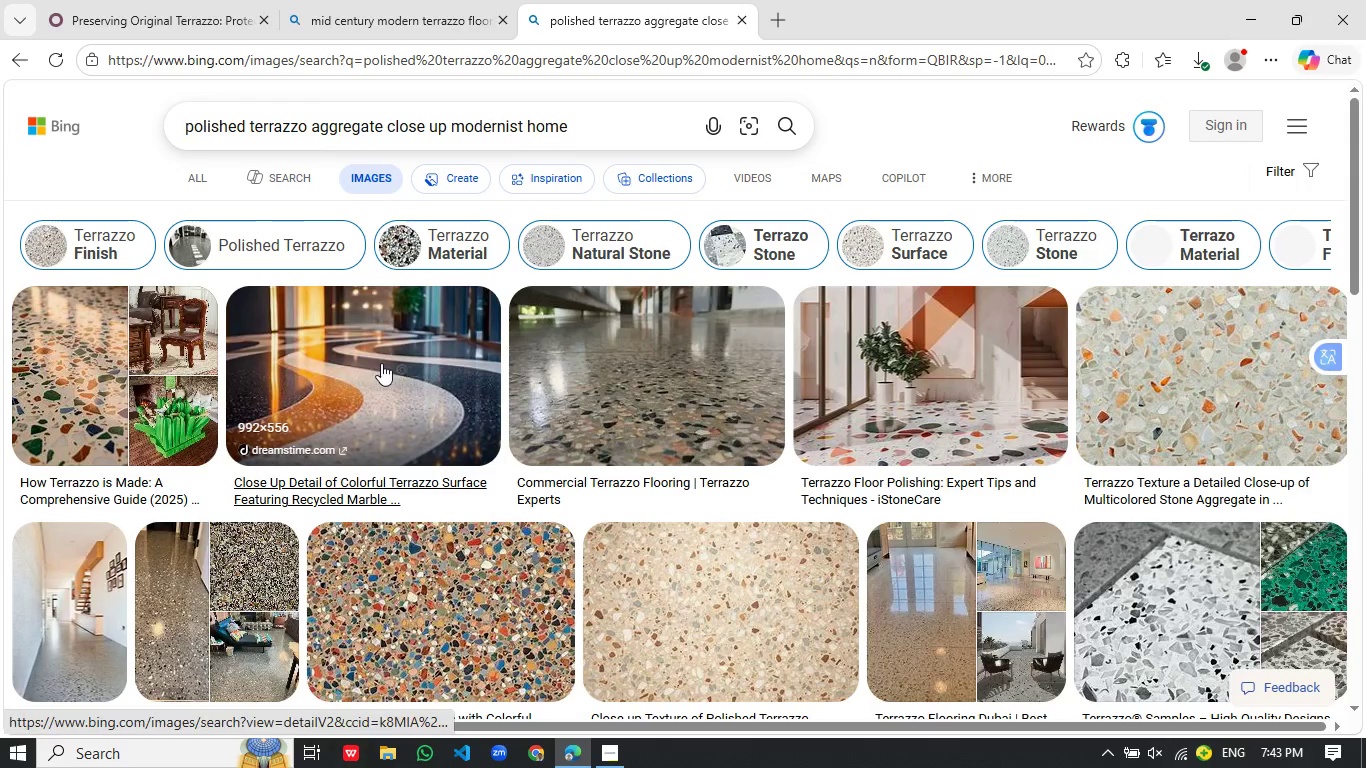 
left_click([381, 363])
 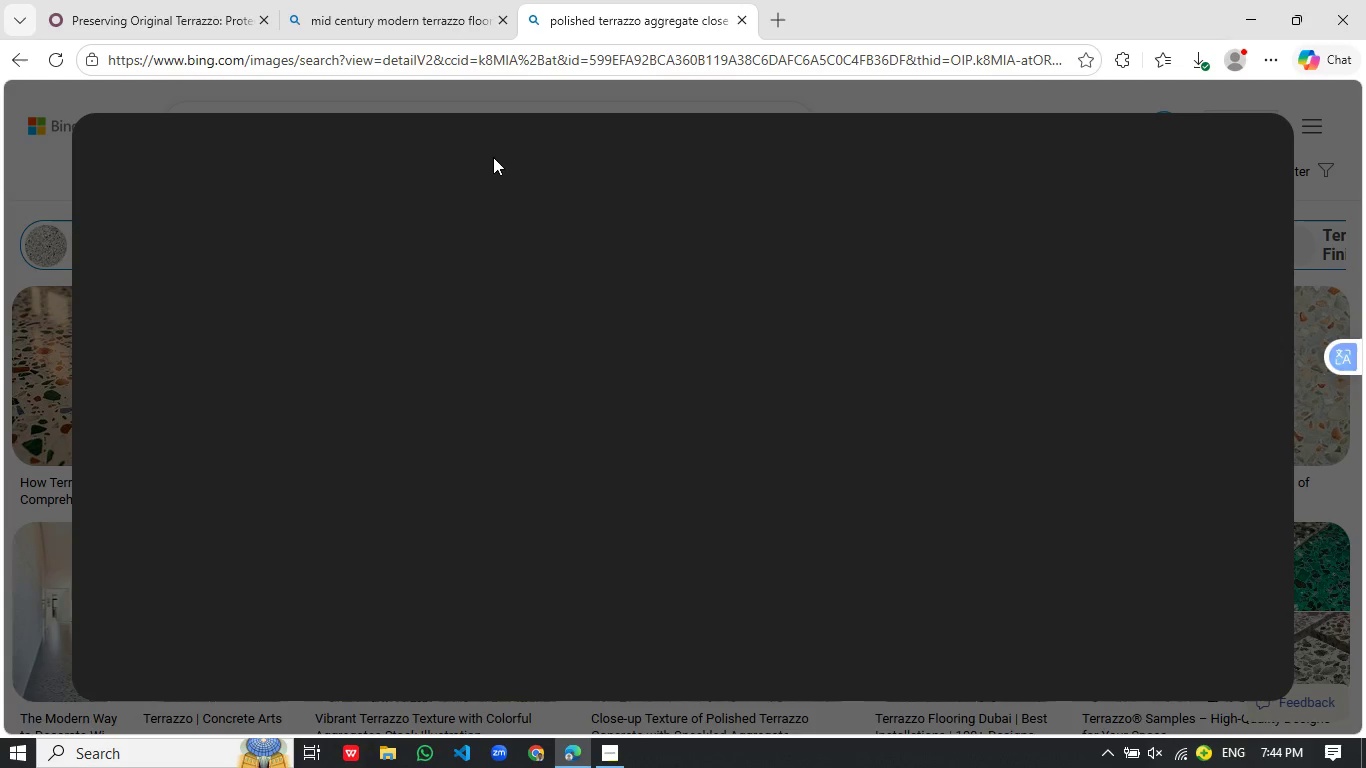 
wait(6.78)
 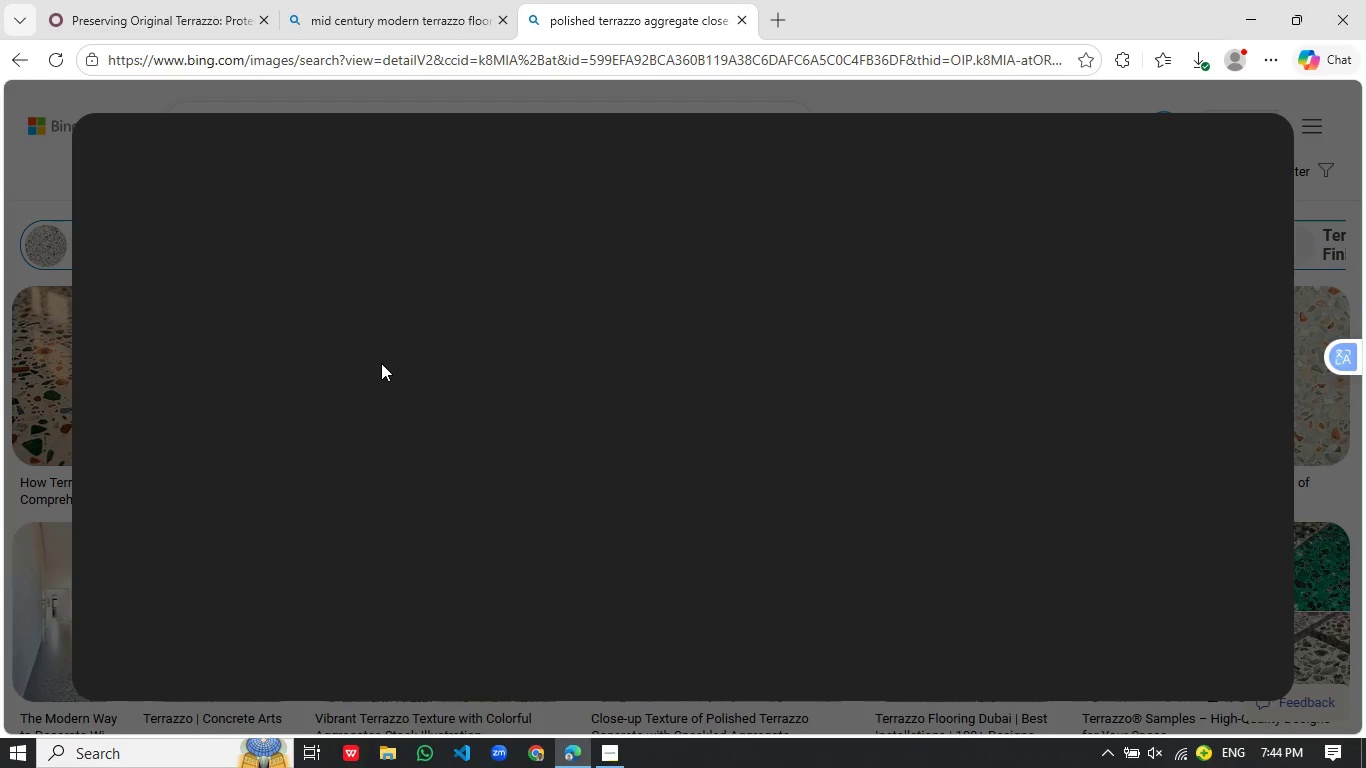 
left_click([774, 11])
 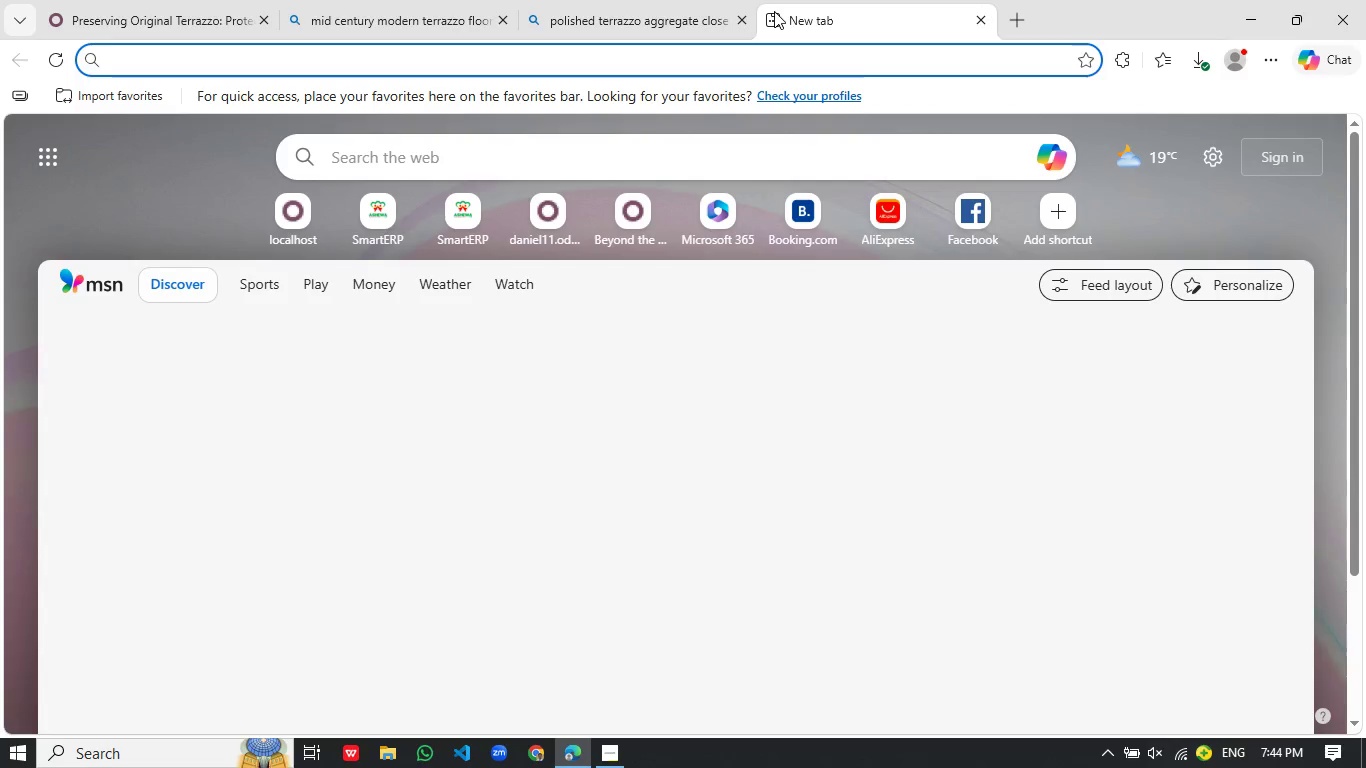 
type(GOOGLE.COM)
 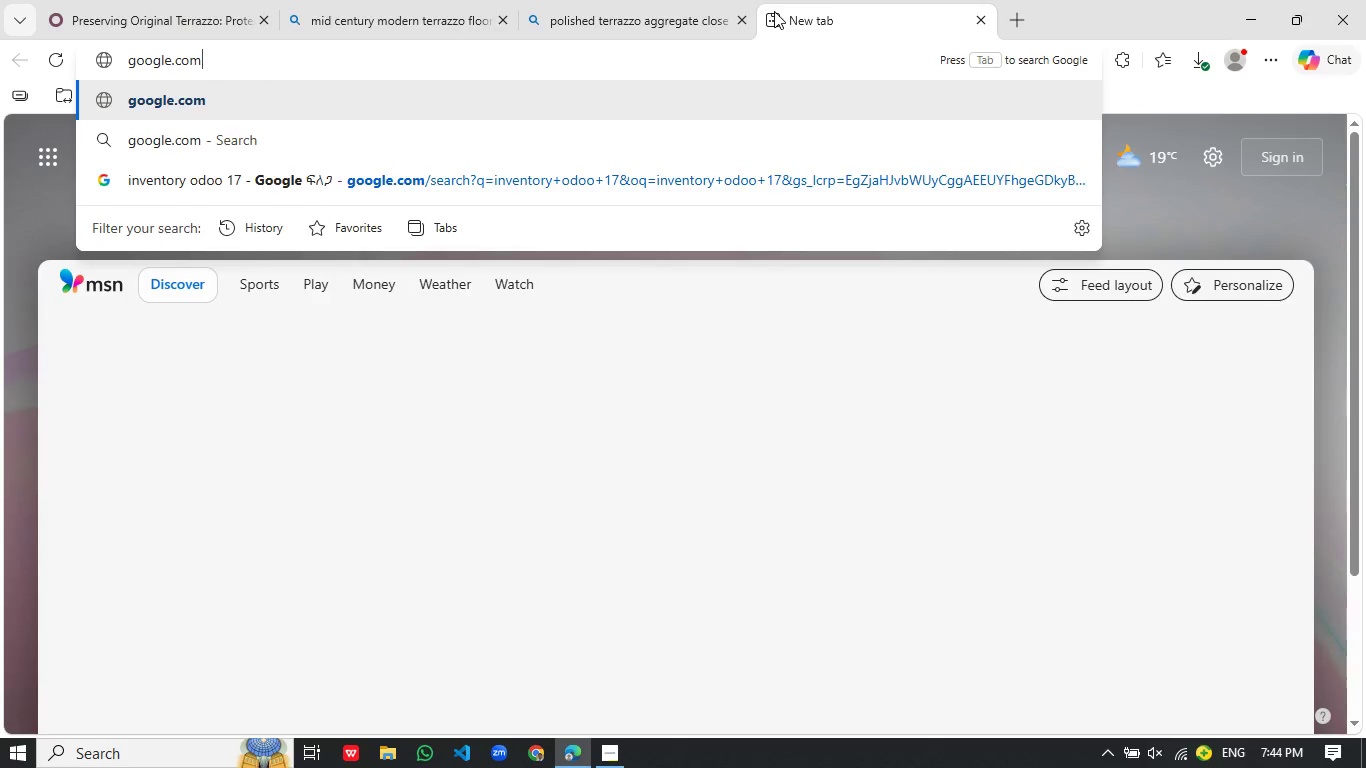 
key(Enter)
 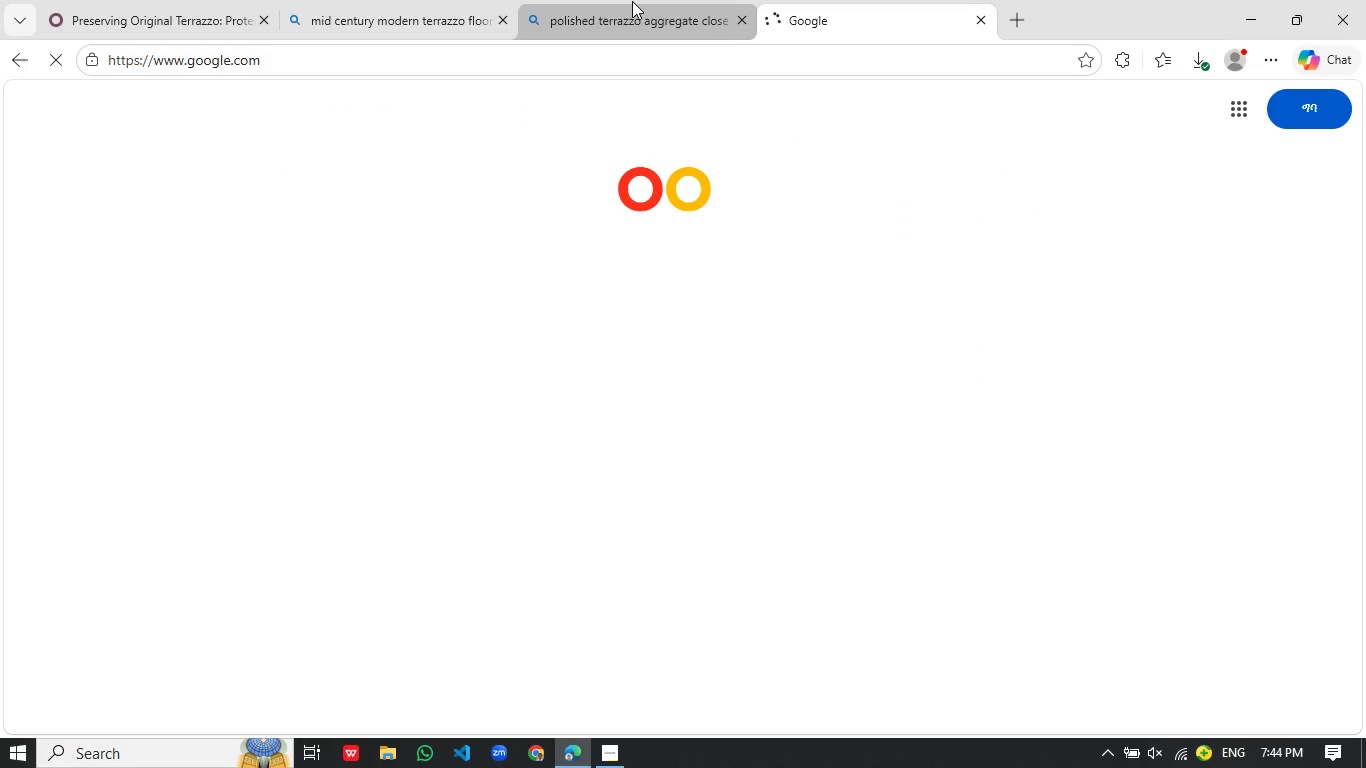 
left_click([632, 1])
 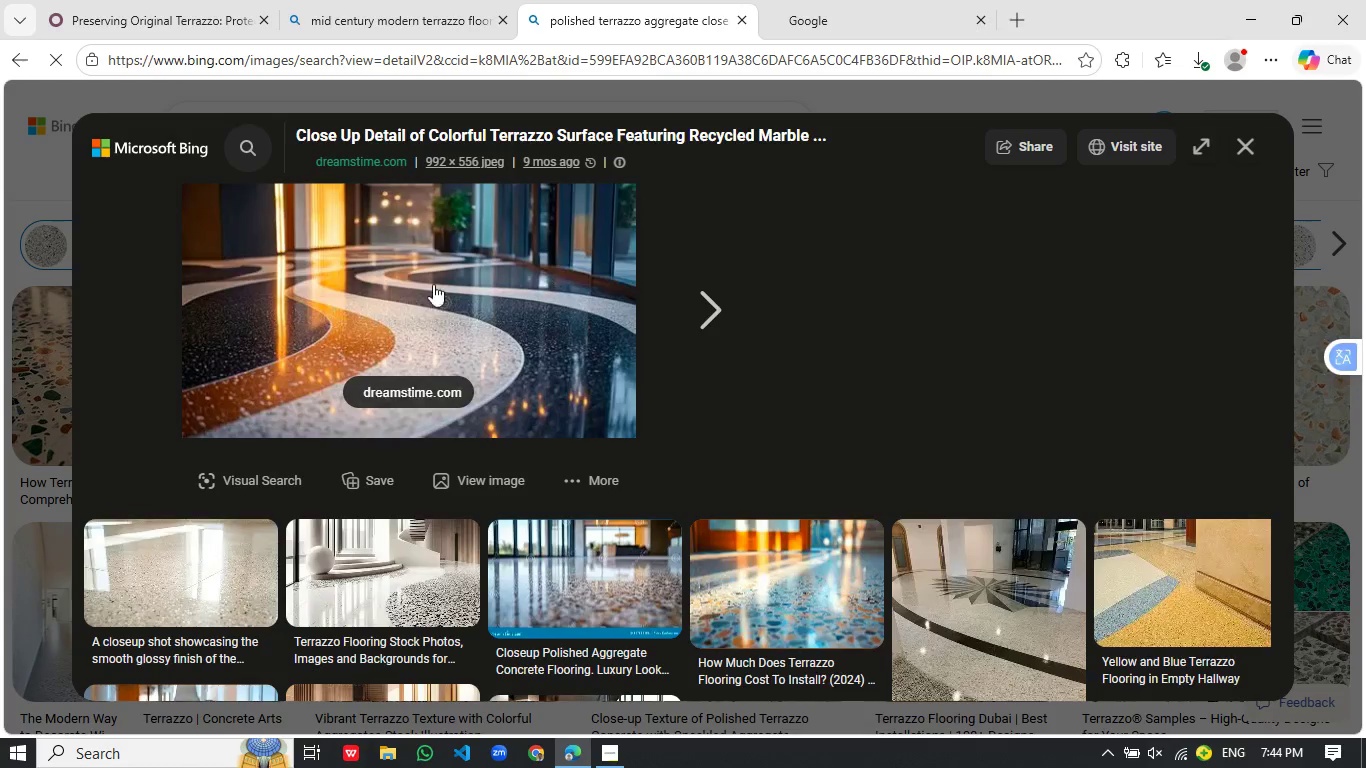 
right_click([425, 291])
 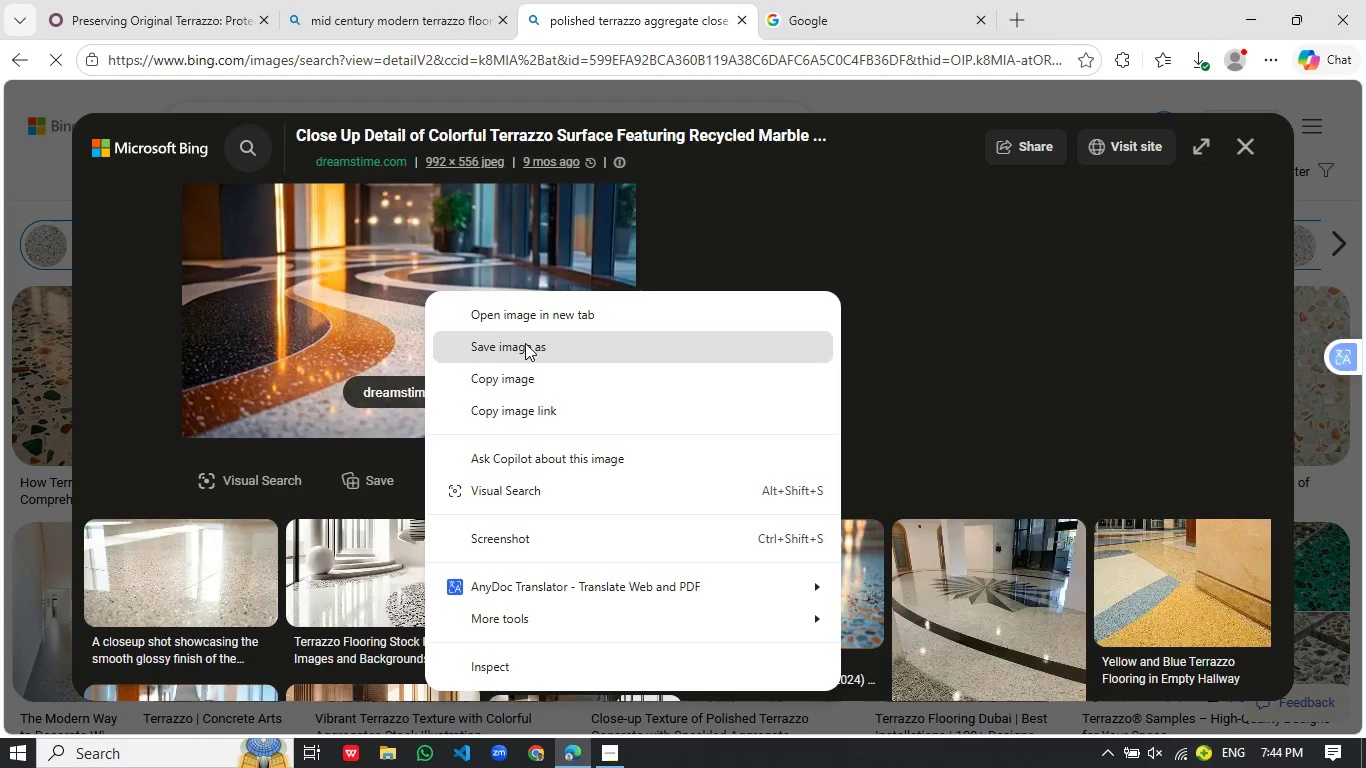 
left_click([526, 343])
 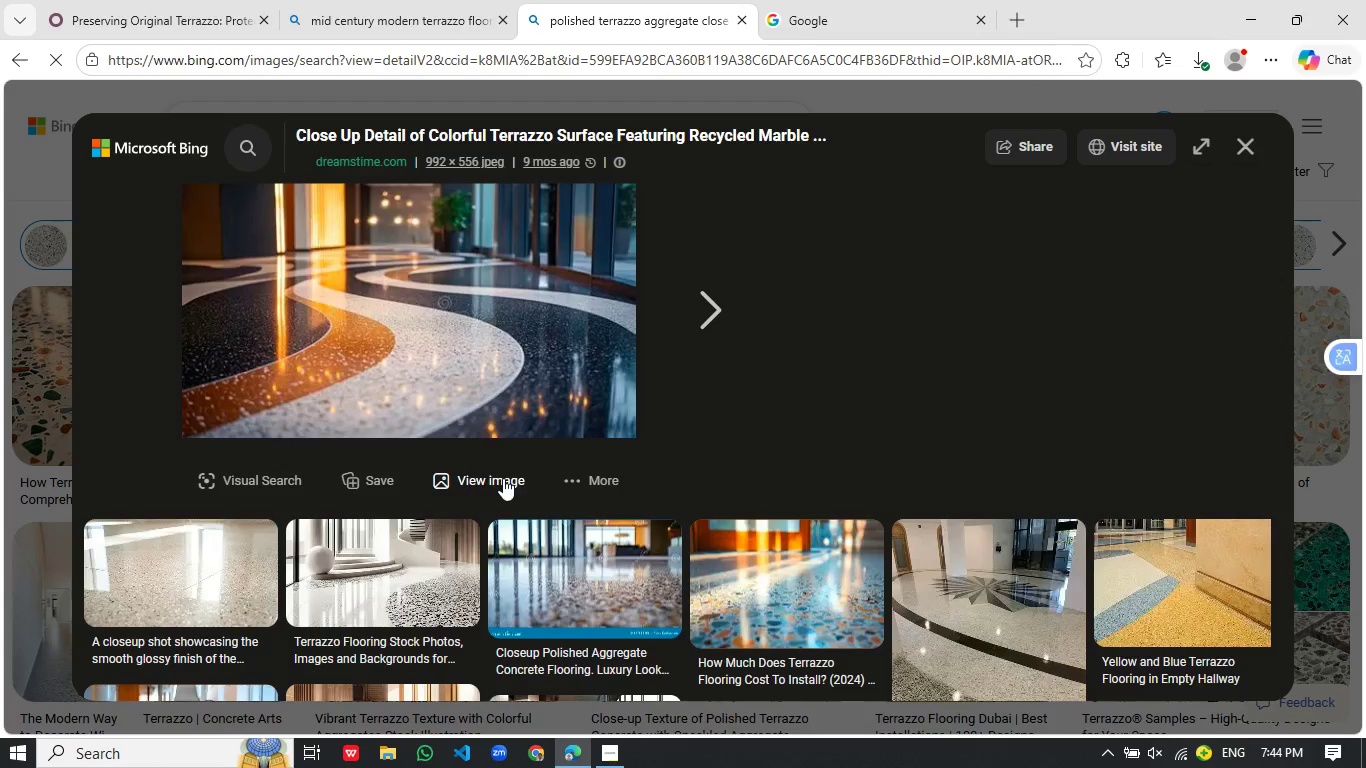 
wait(16.78)
 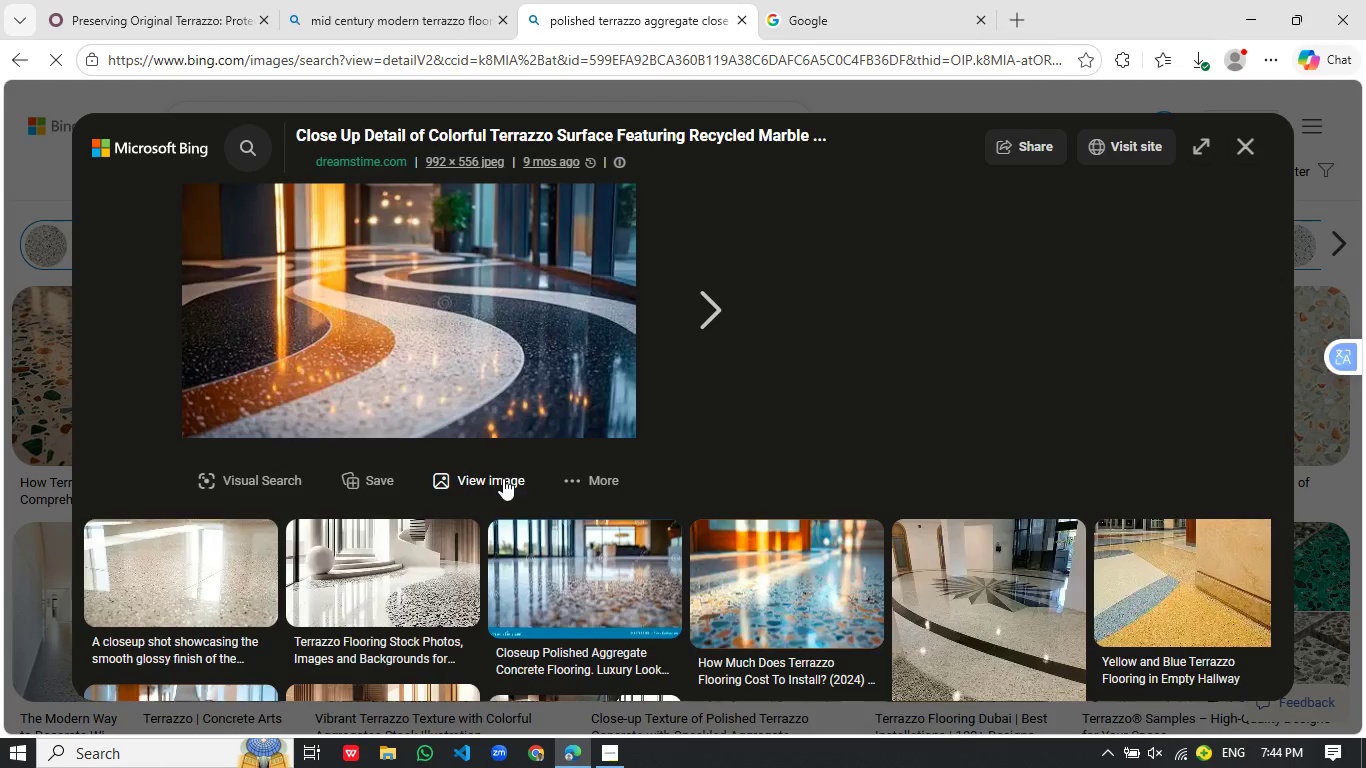 
key(I)
 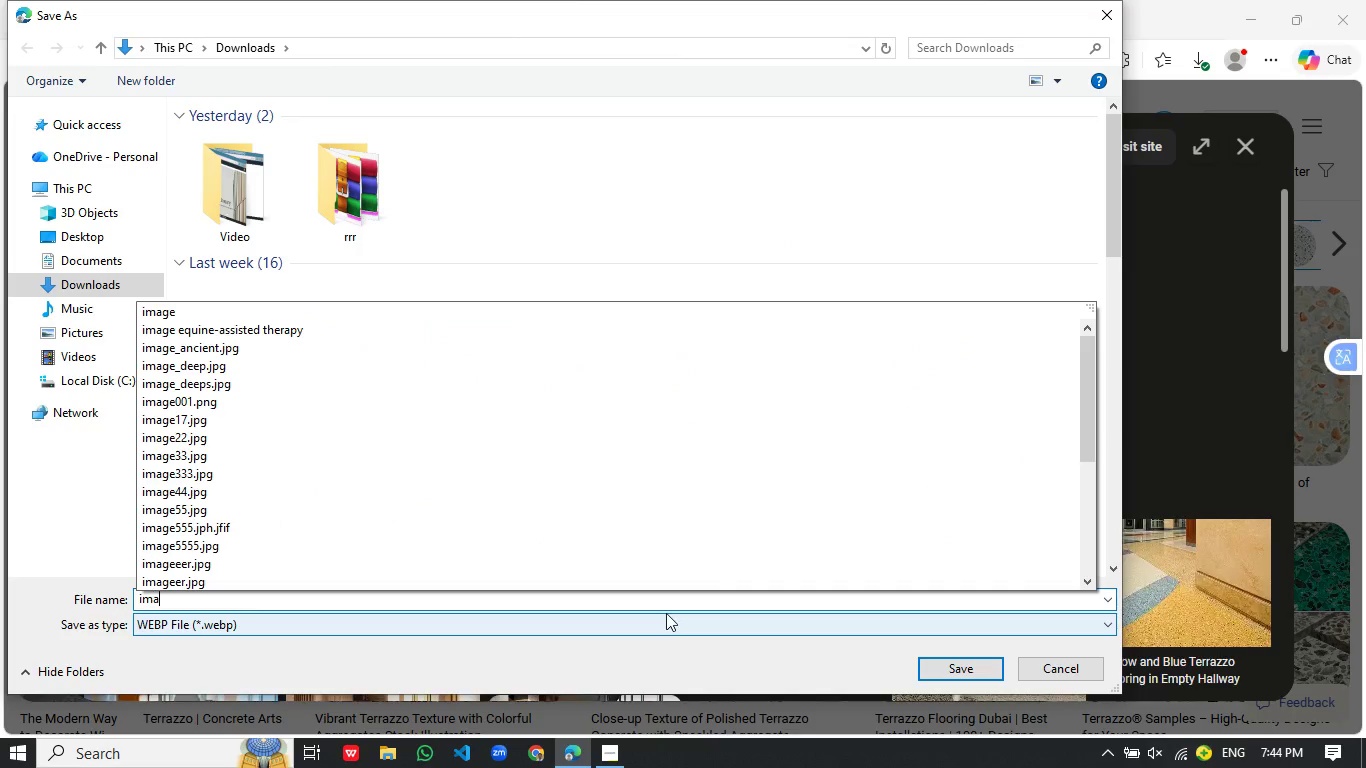 
type(MAGE.JPG)
 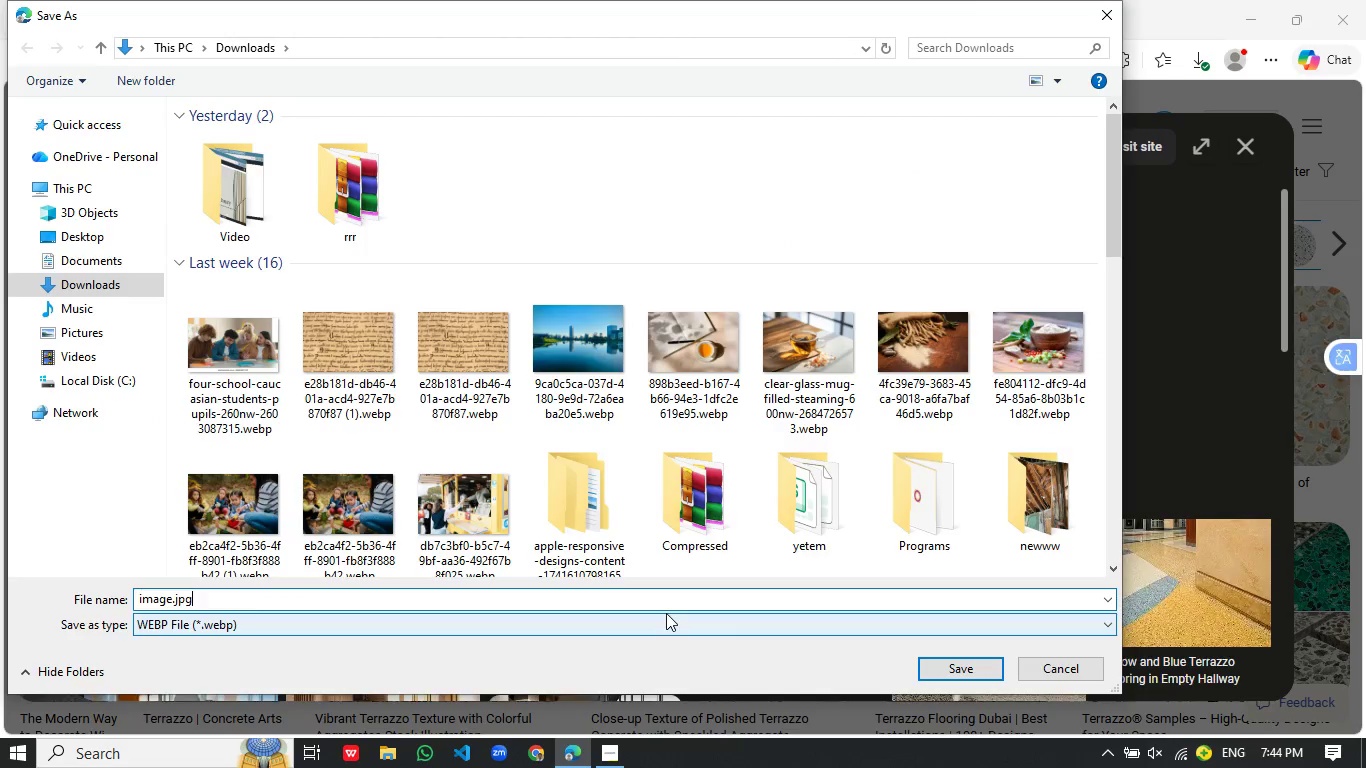 
key(Enter)
 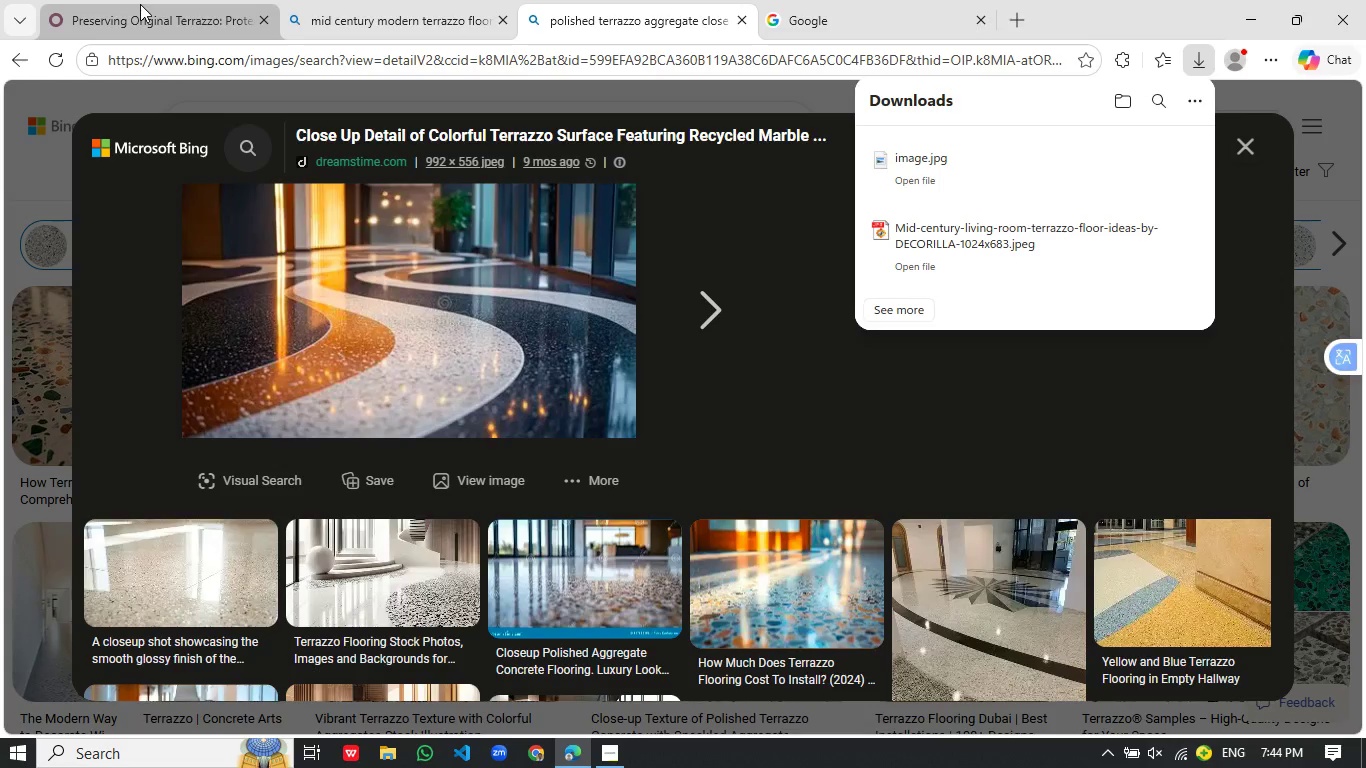 
left_click([134, 16])
 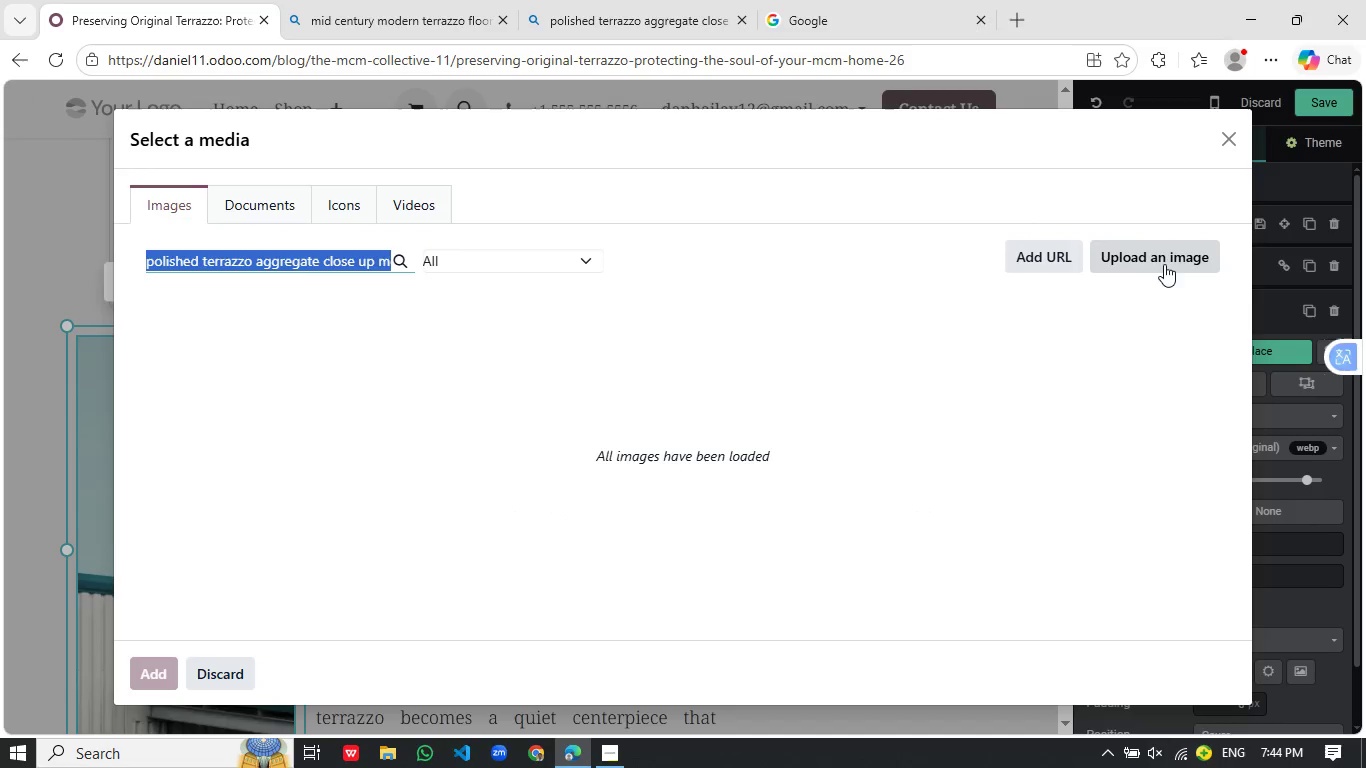 
left_click([1166, 263])
 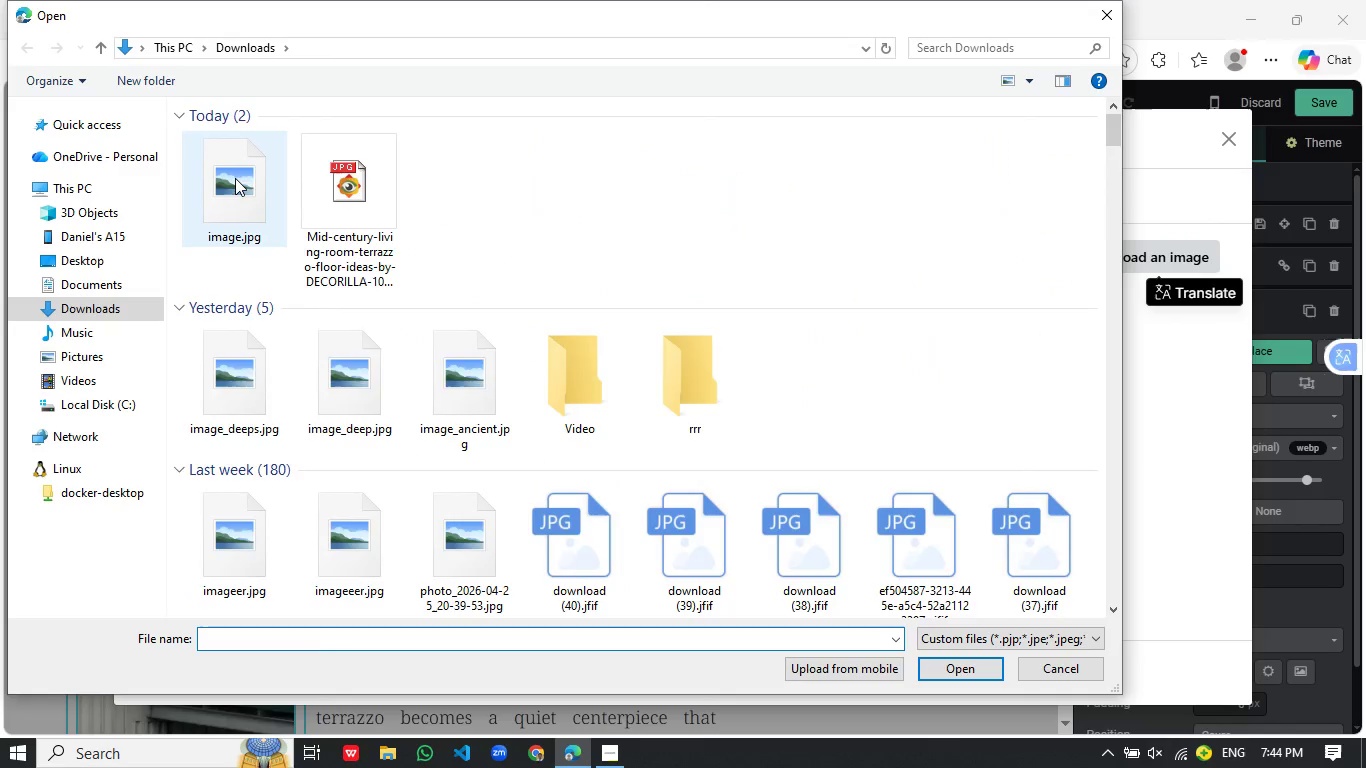 
wait(5.89)
 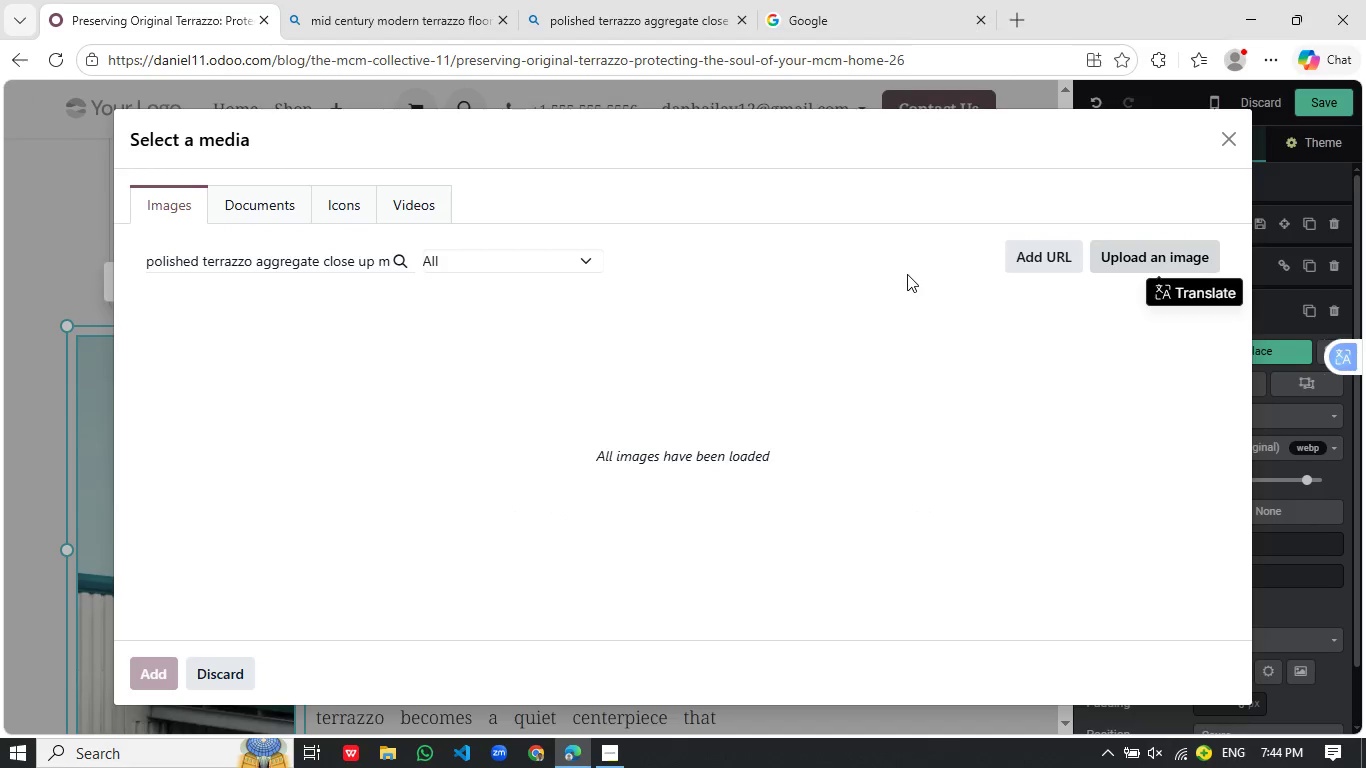 
double_click([235, 186])
 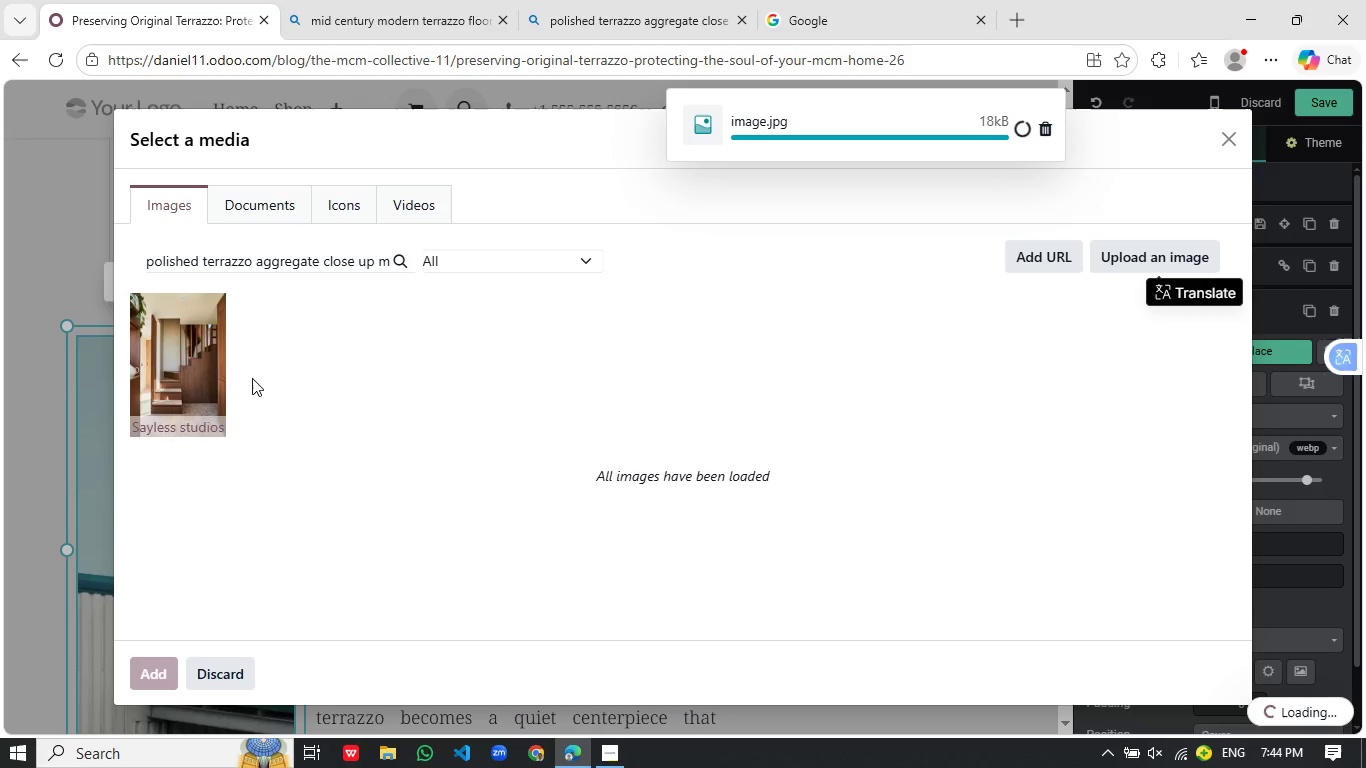 
wait(9.36)
 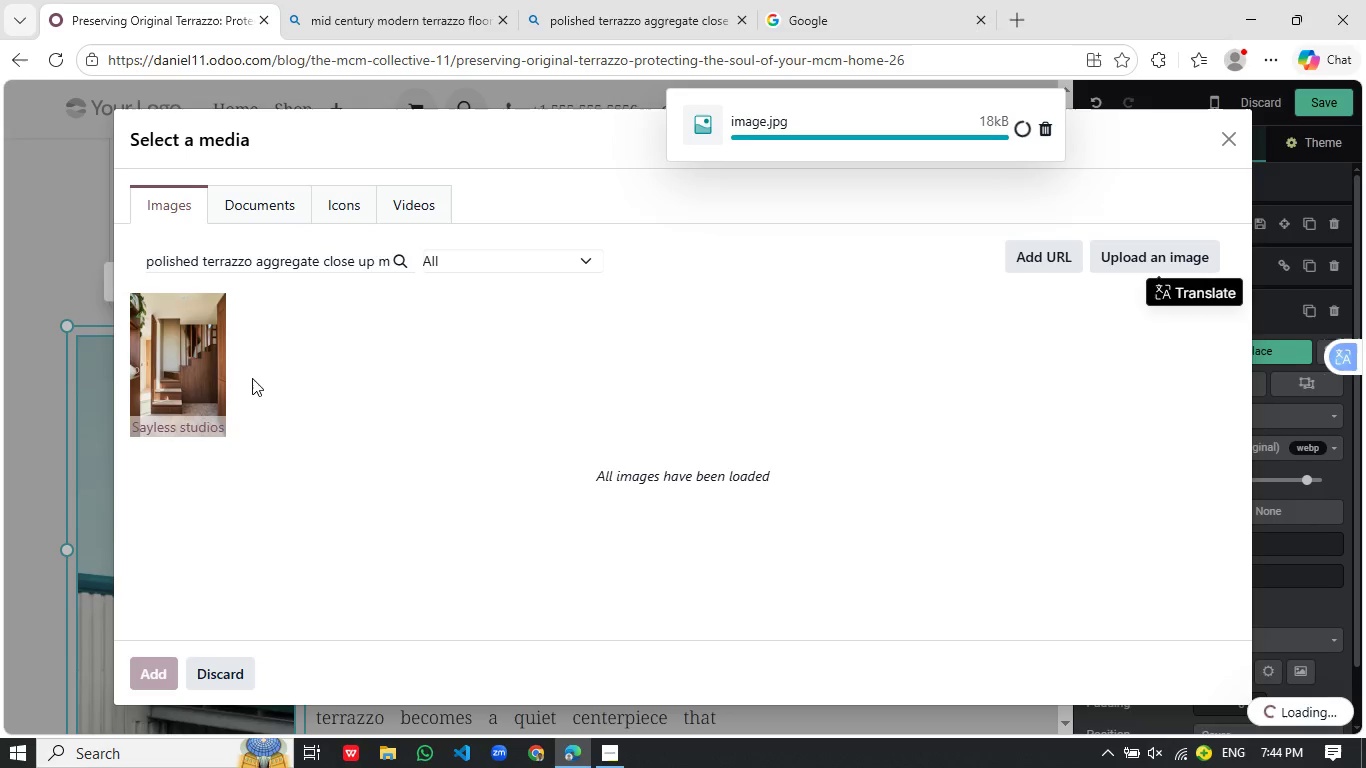 
left_click([1175, 755])
 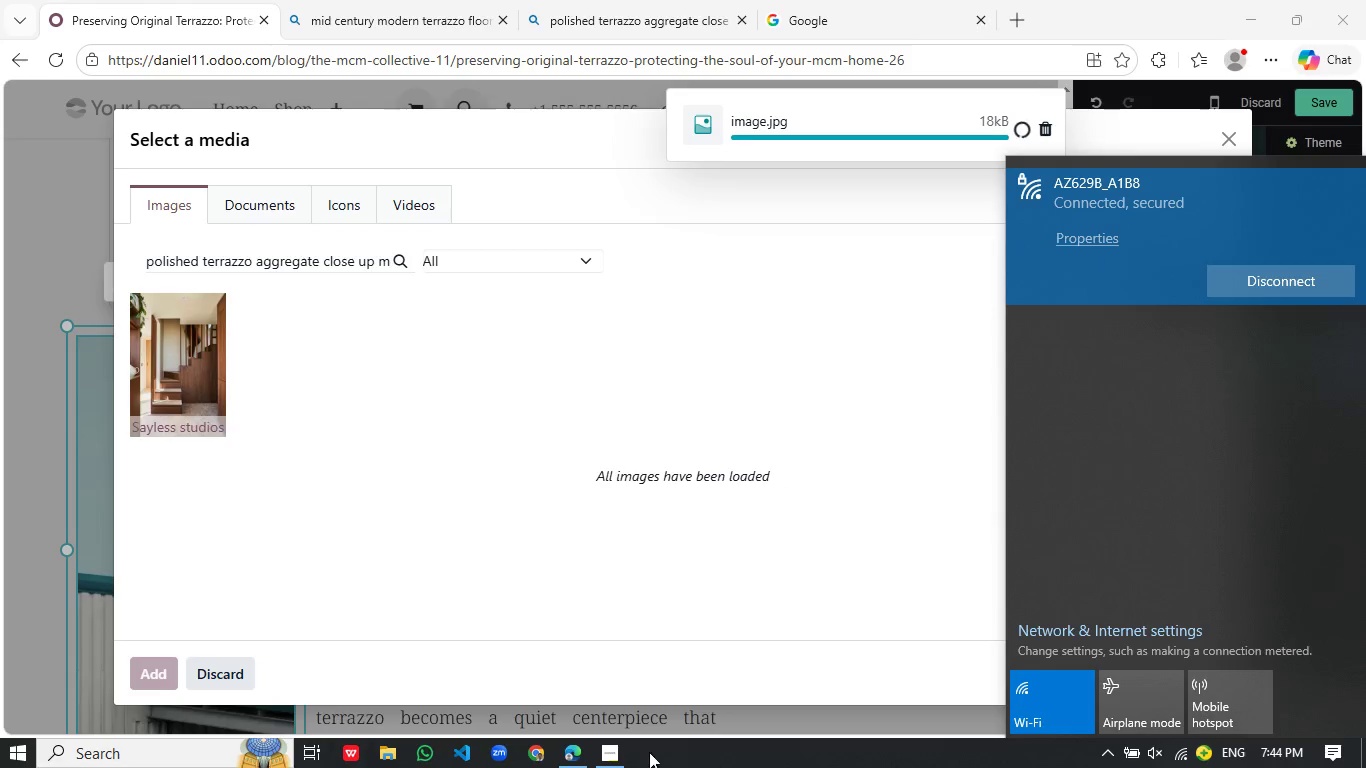 
left_click([619, 759])